 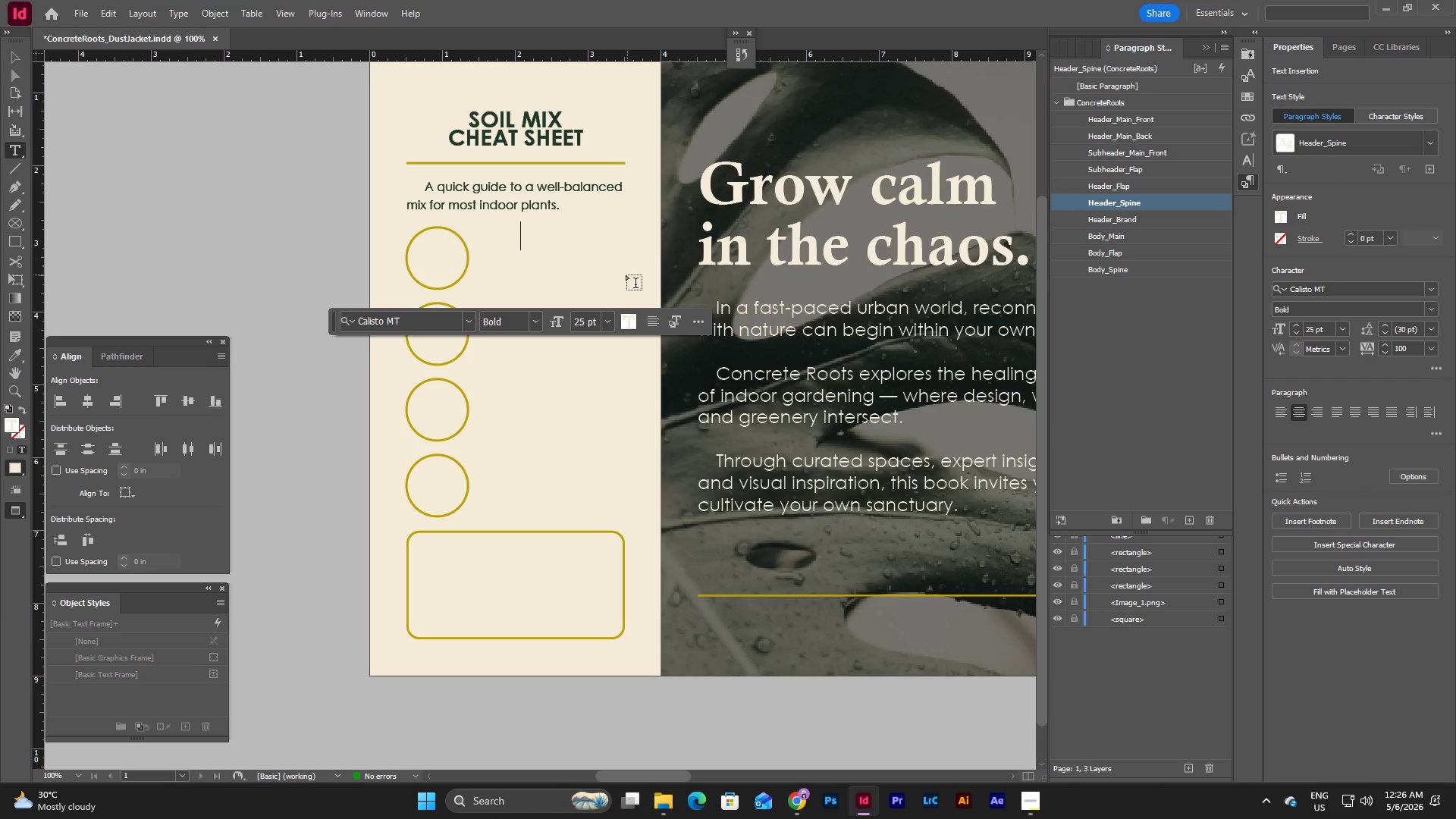 
key(Numpad4)
 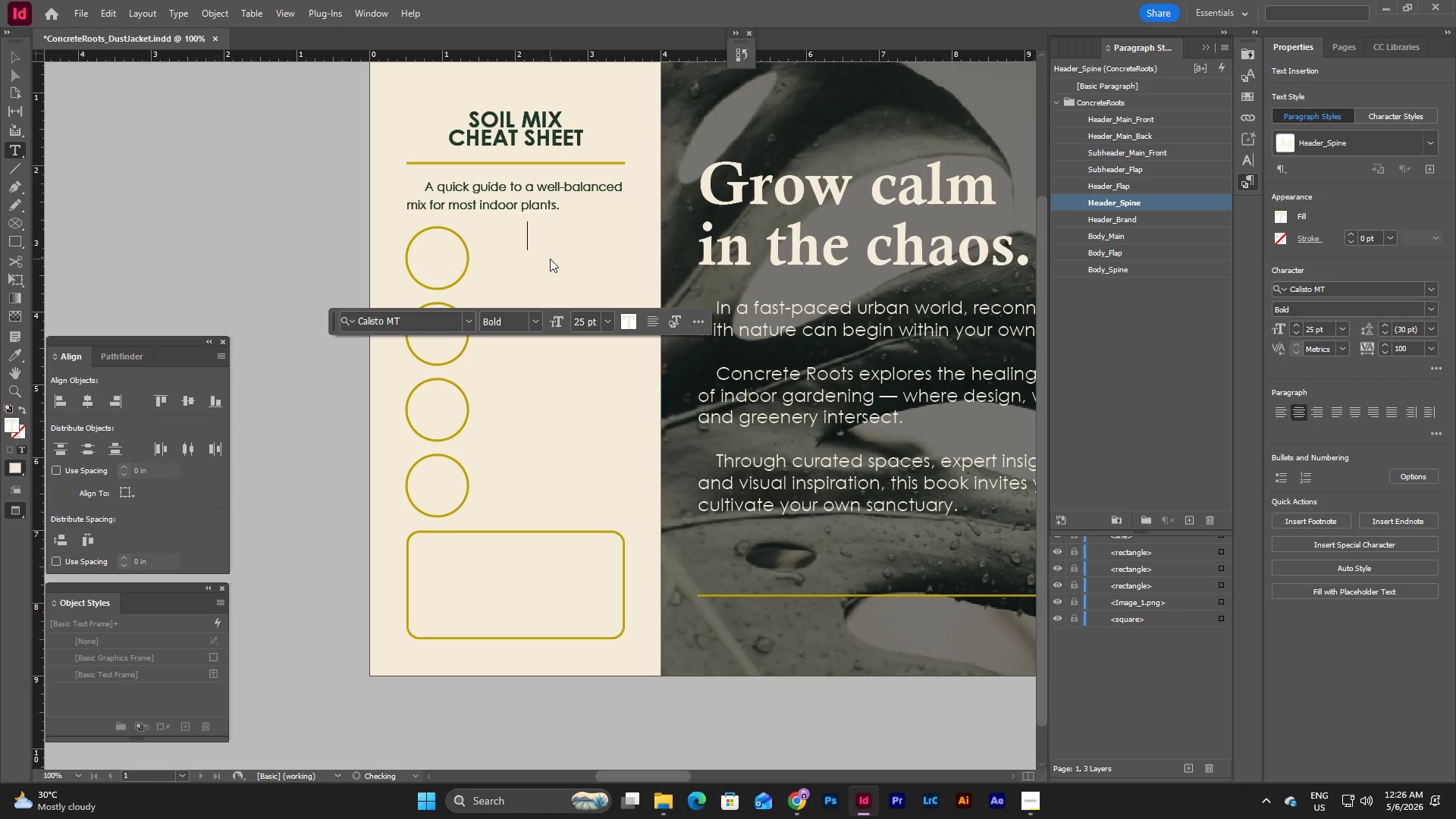 
key(Numpad0)
 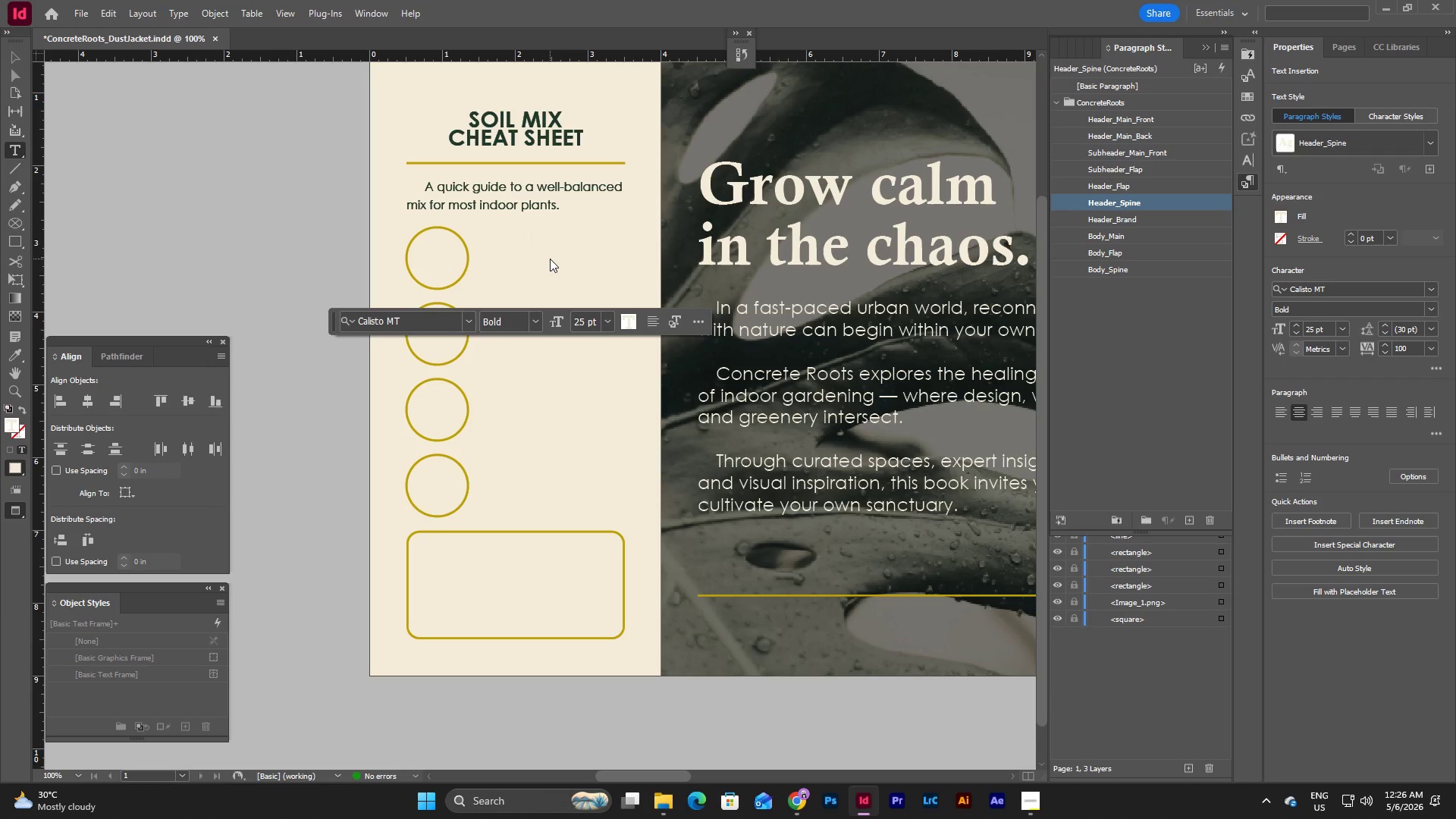 
key(Shift+5)
 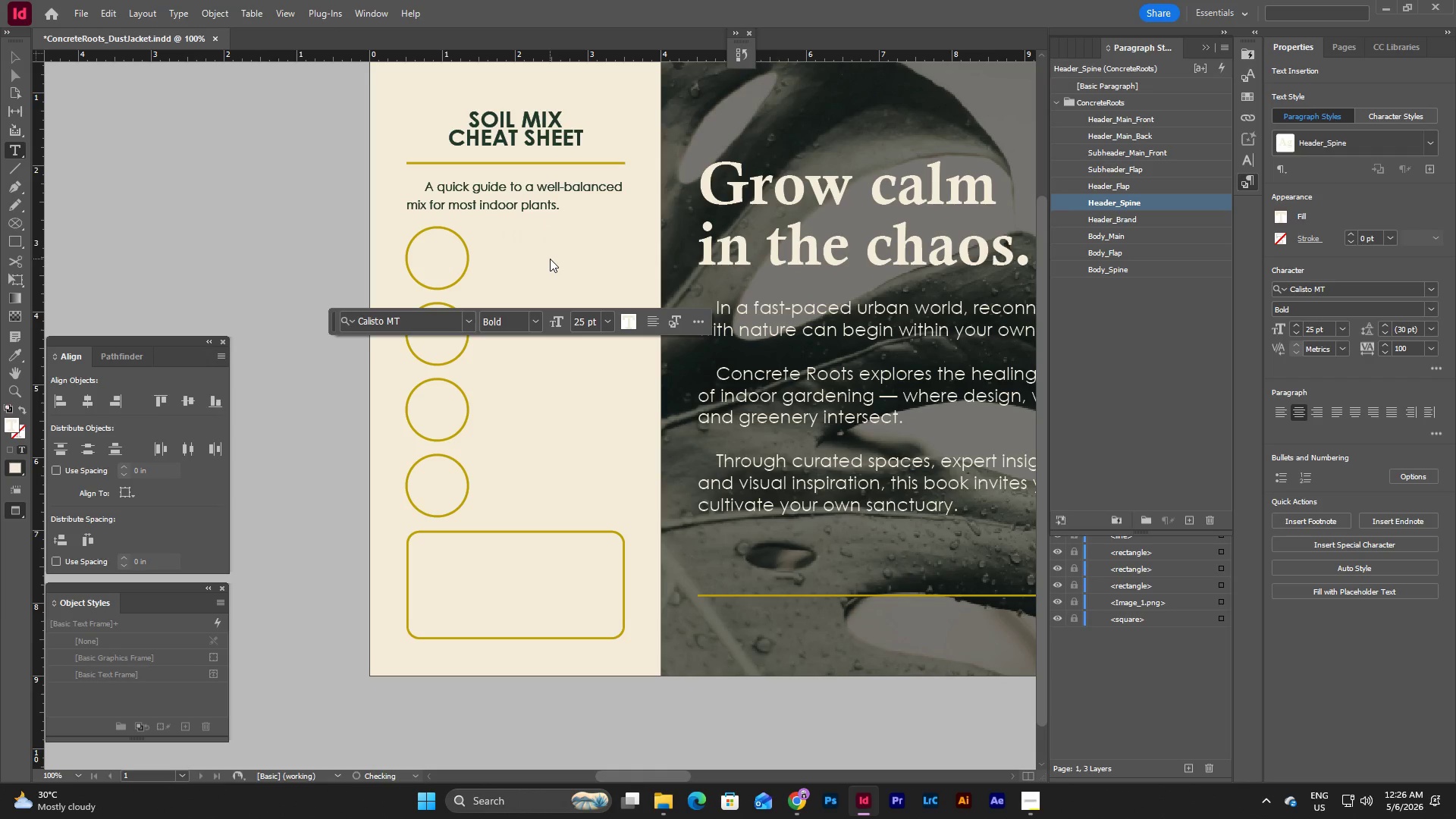 
key(Escape)
 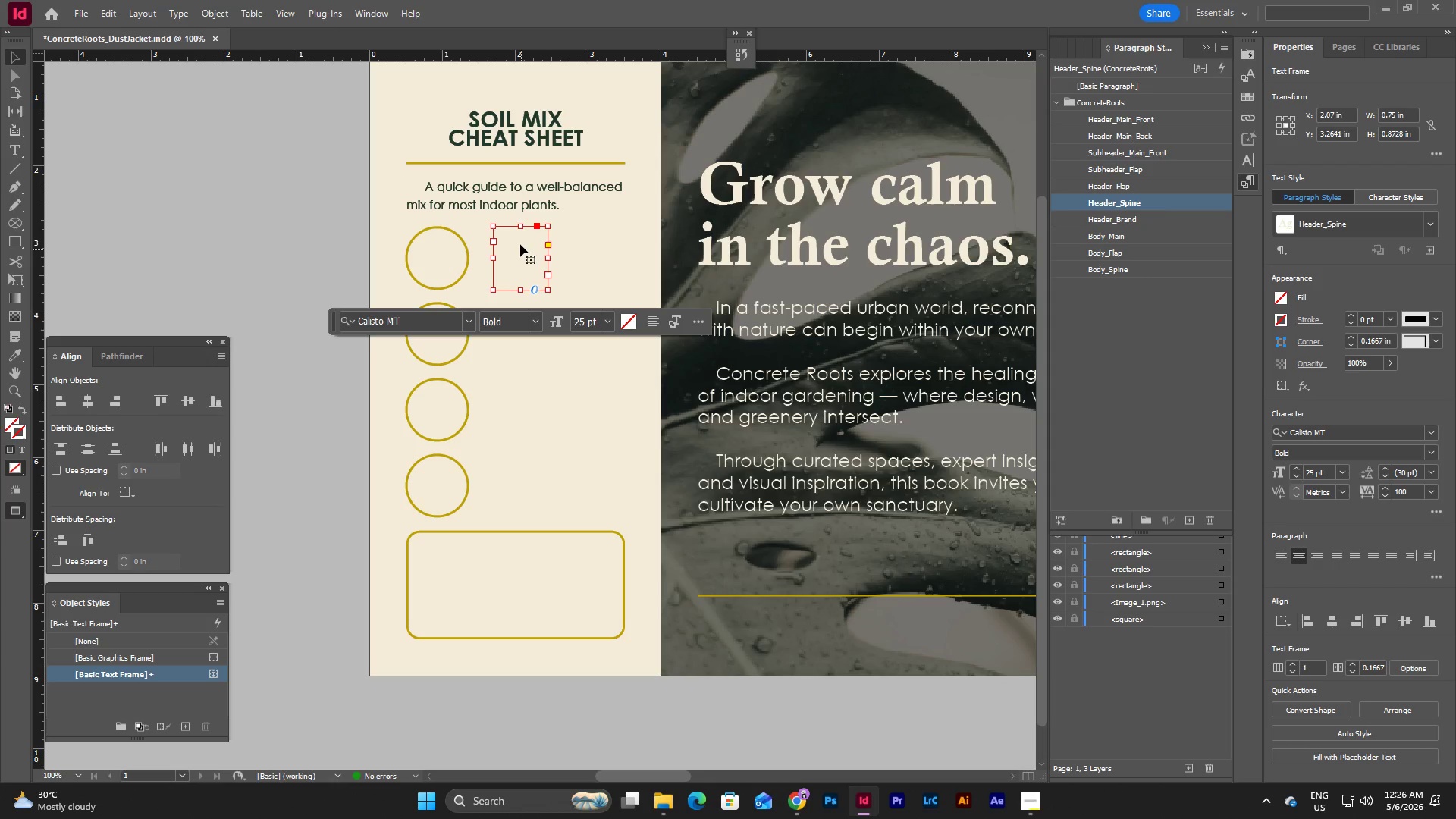 
left_click_drag(start_coordinate=[522, 223], to_coordinate=[522, 228])
 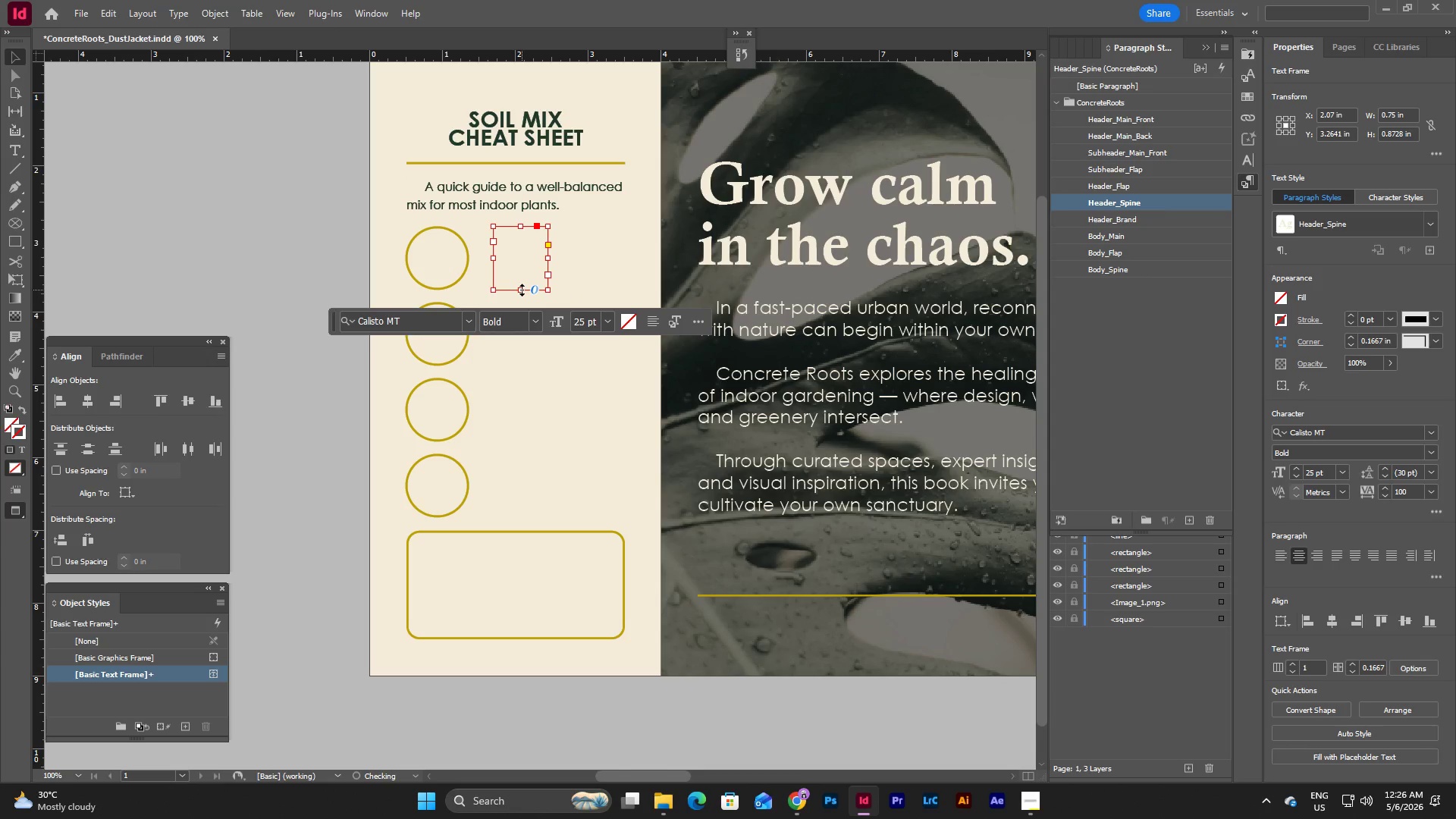 
left_click_drag(start_coordinate=[493, 257], to_coordinate=[469, 257])
 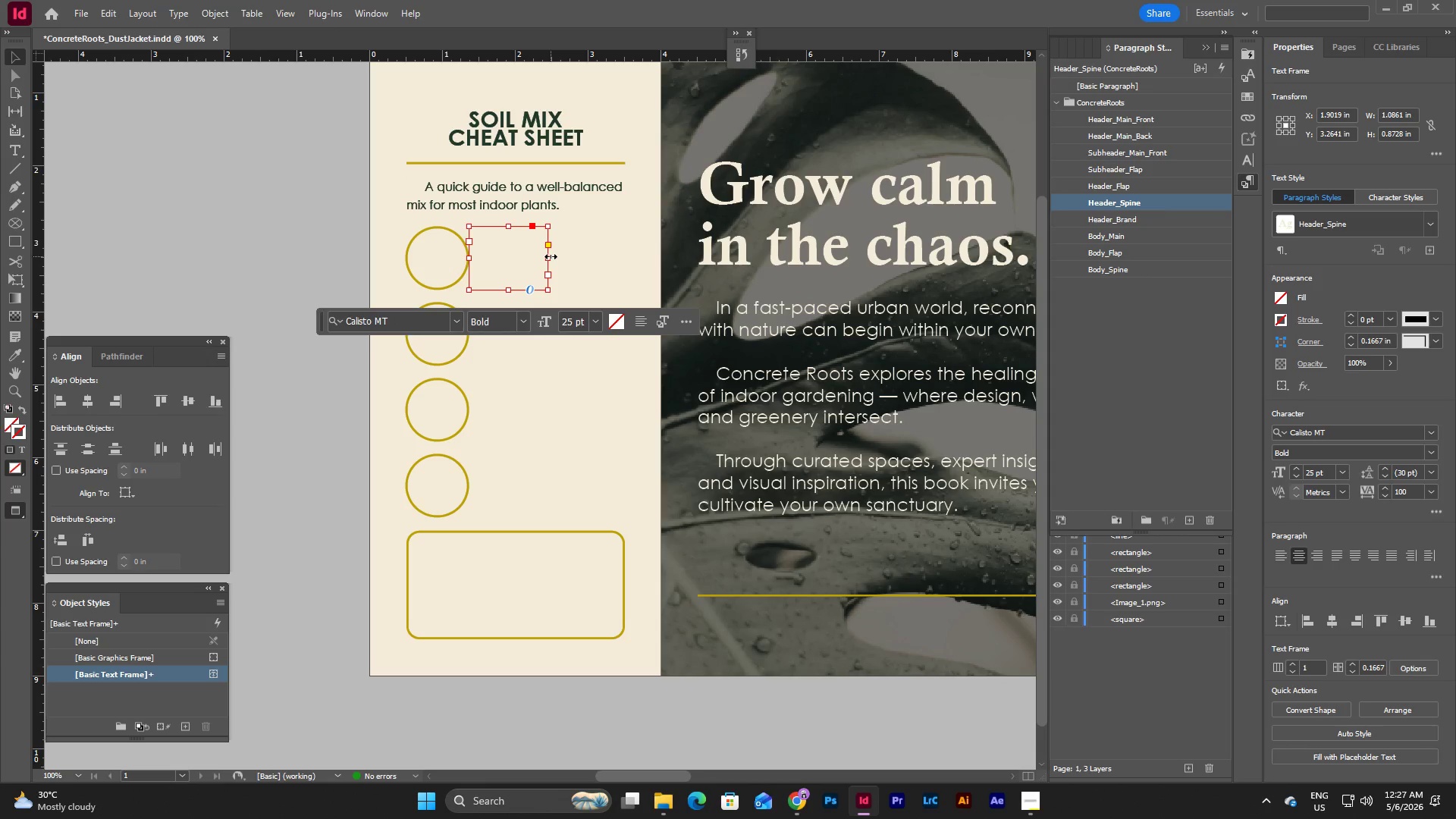 
left_click_drag(start_coordinate=[551, 257], to_coordinate=[605, 262])
 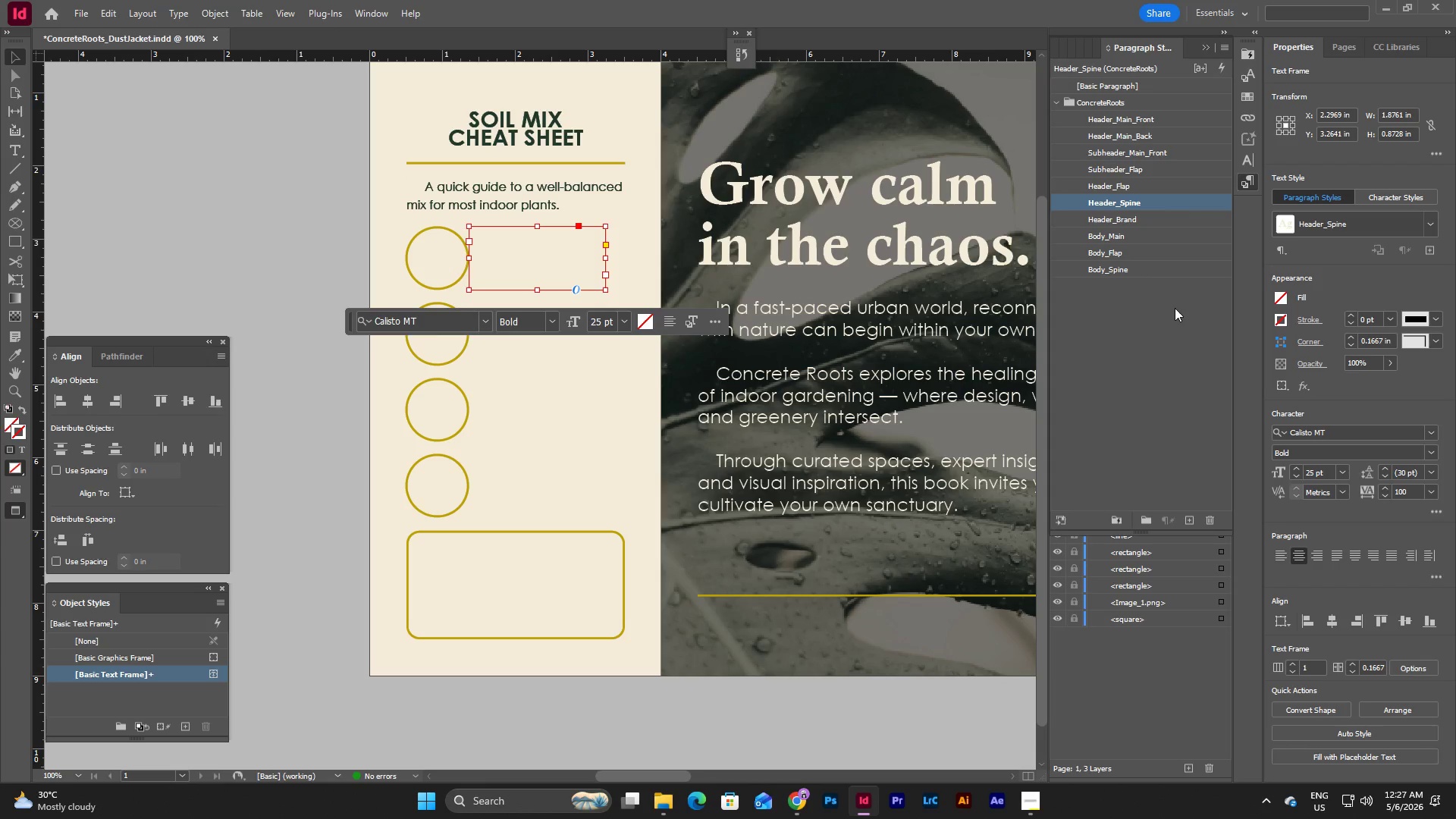 
left_click([1138, 251])
 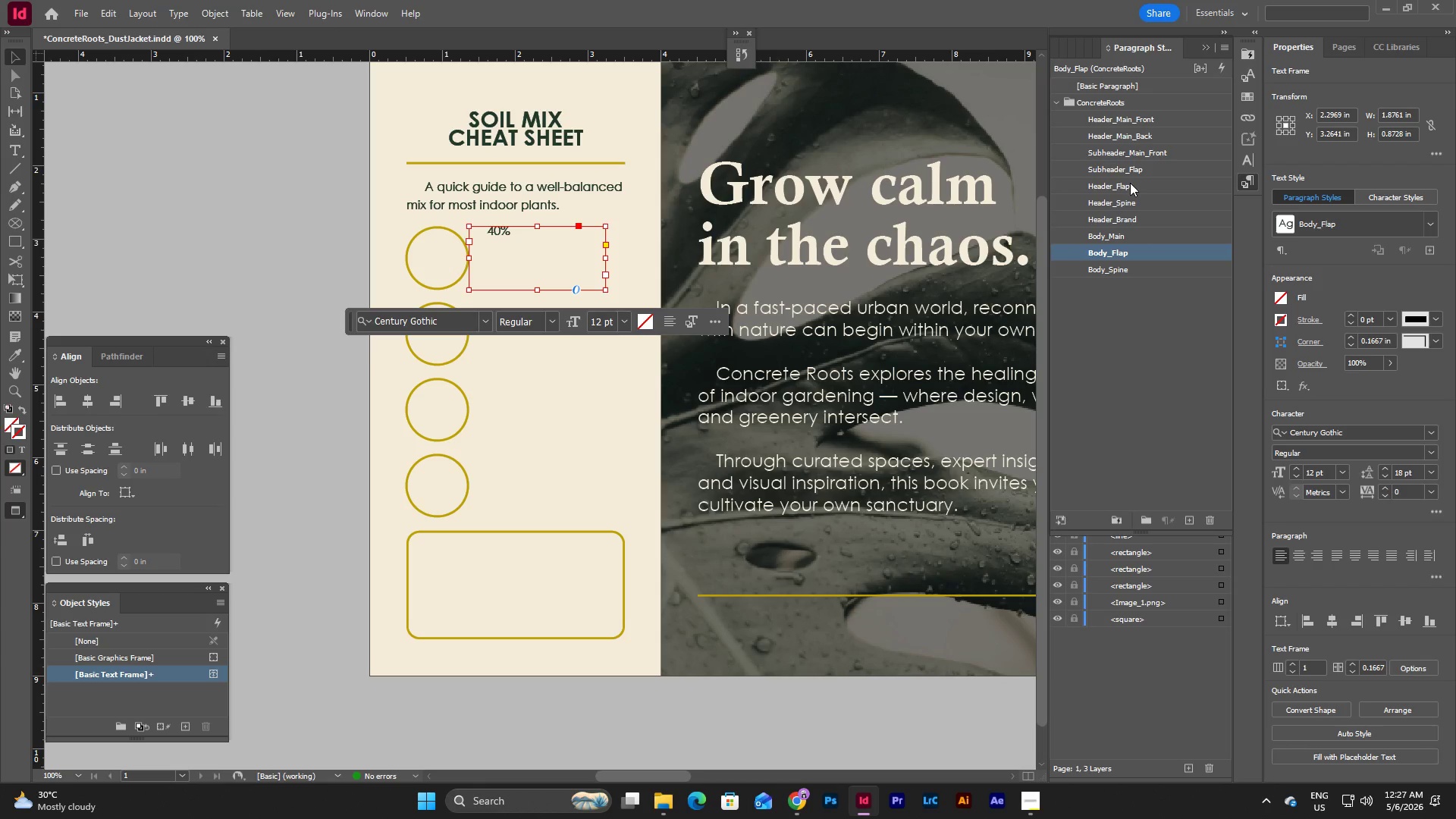 
left_click([1130, 183])
 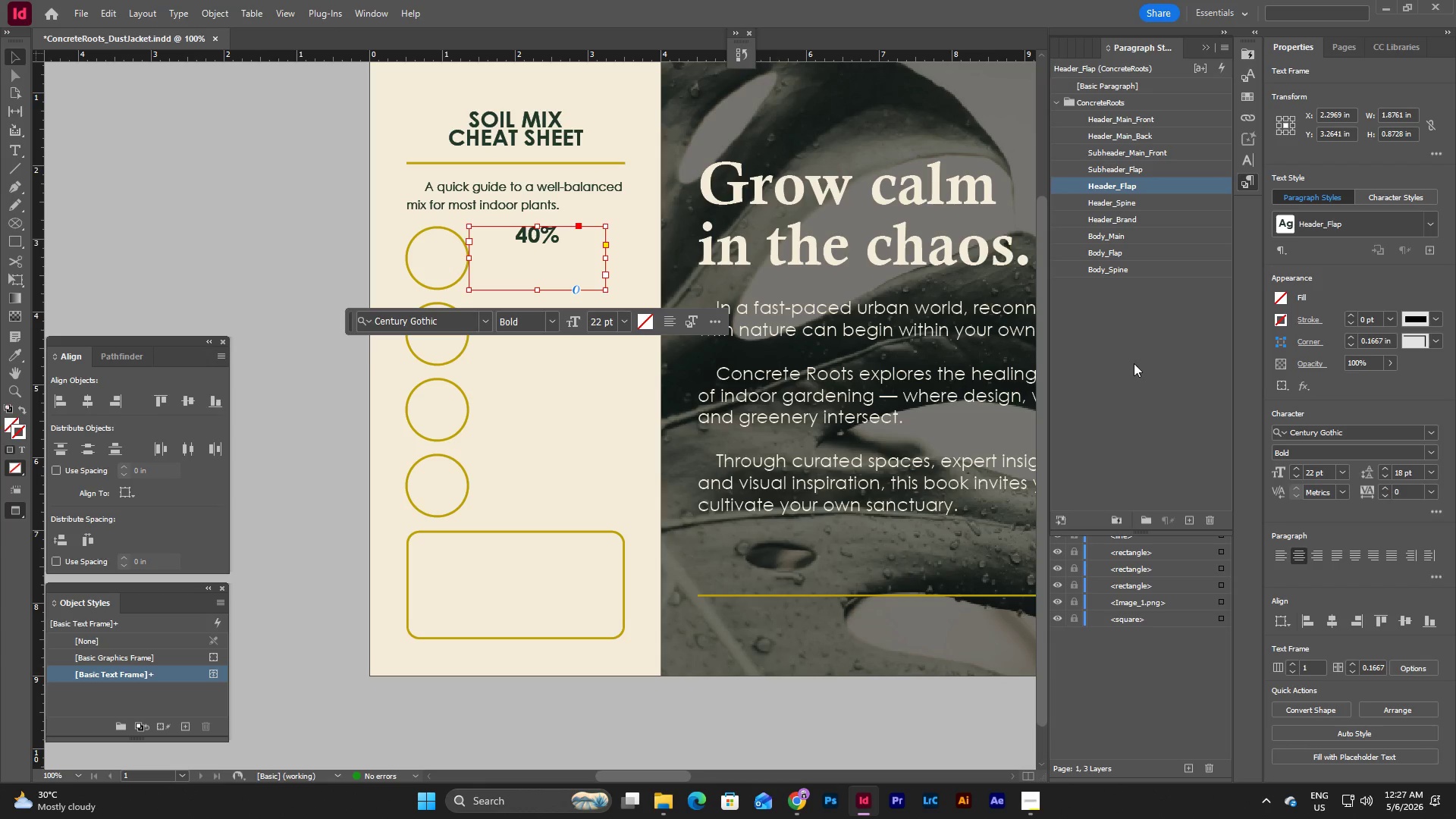 
left_click([1123, 362])
 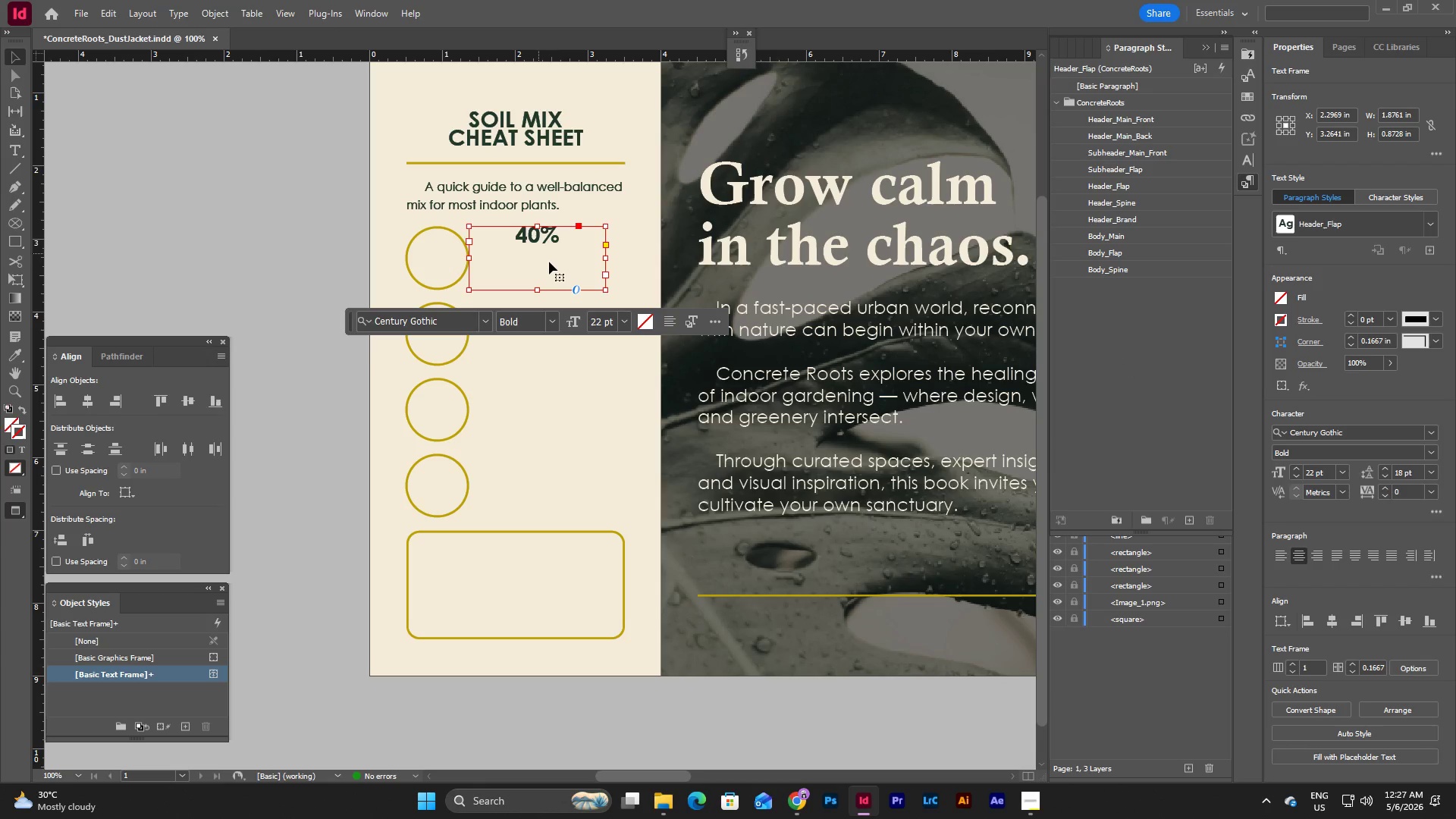 
left_click([550, 262])
 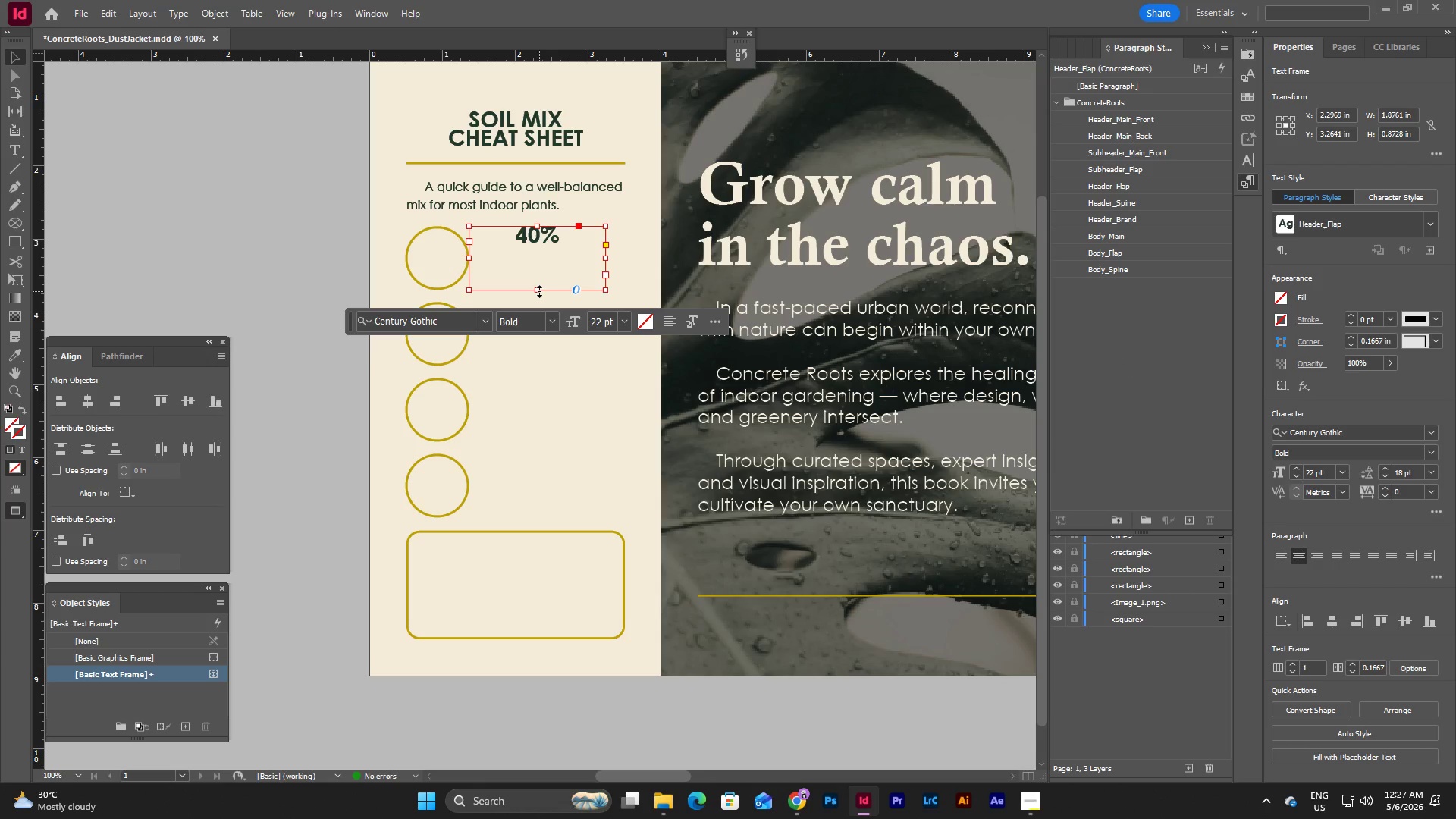 
left_click_drag(start_coordinate=[539, 291], to_coordinate=[545, 247])
 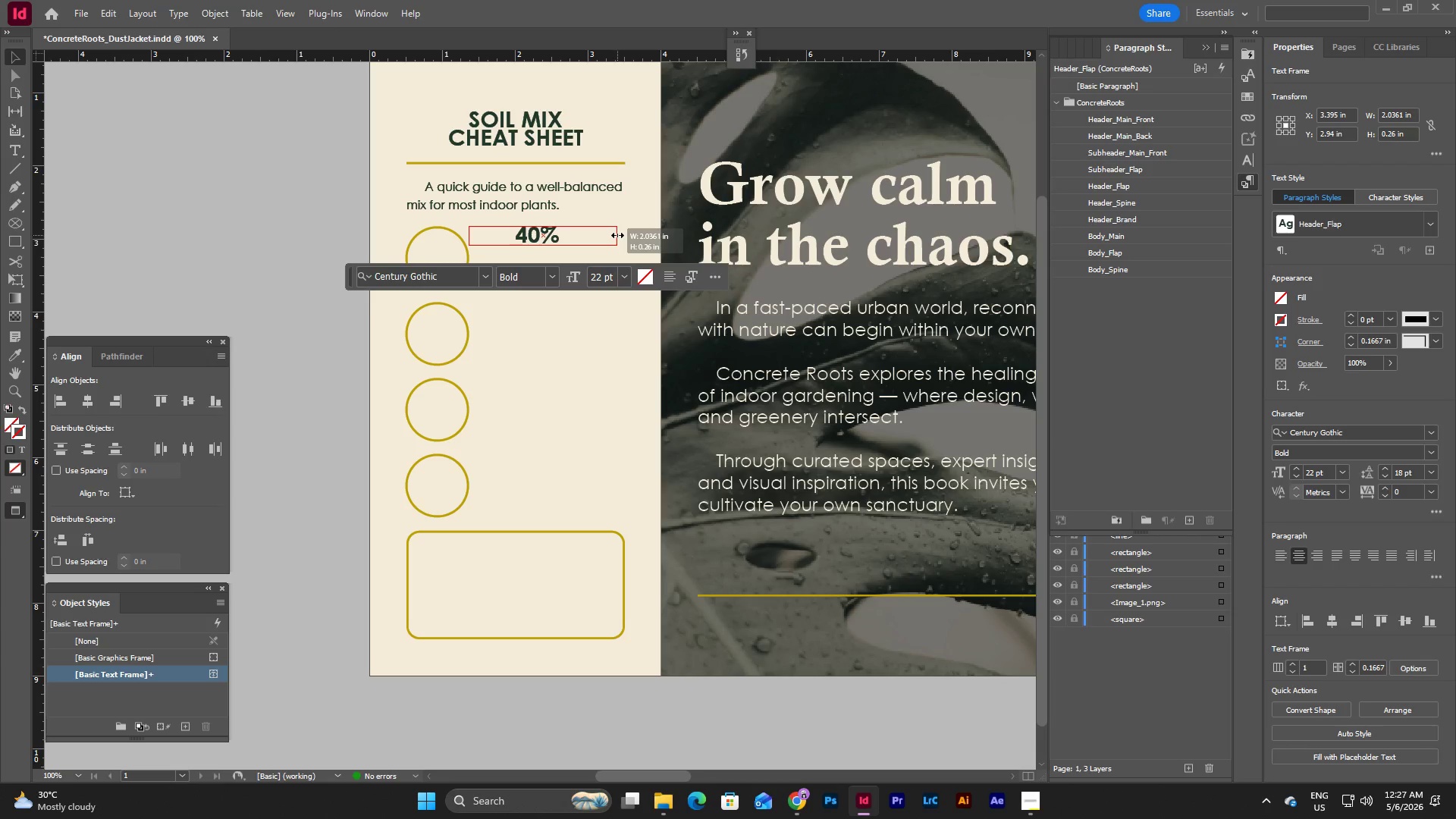 
wait(5.56)
 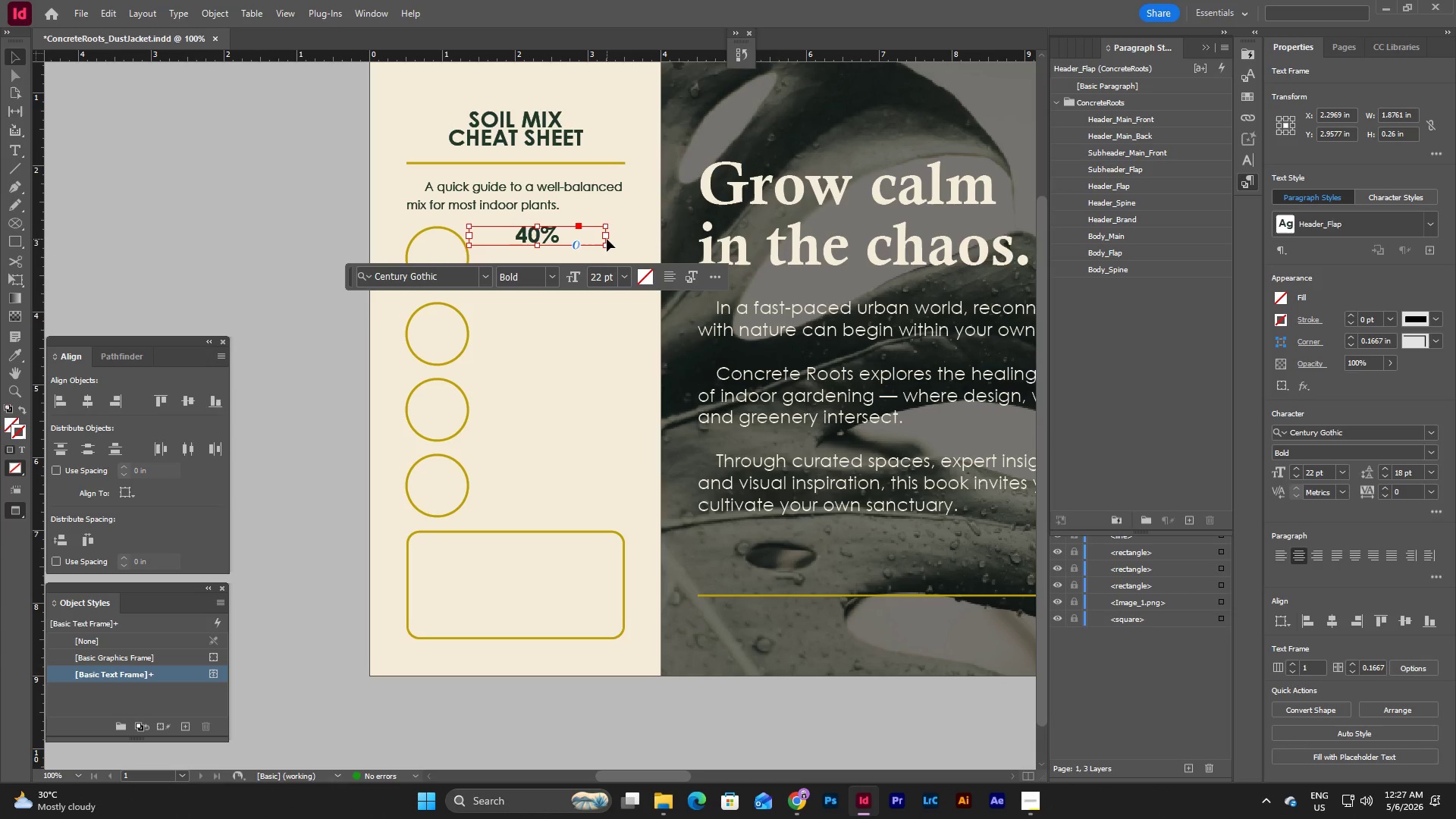 
left_click([572, 353])
 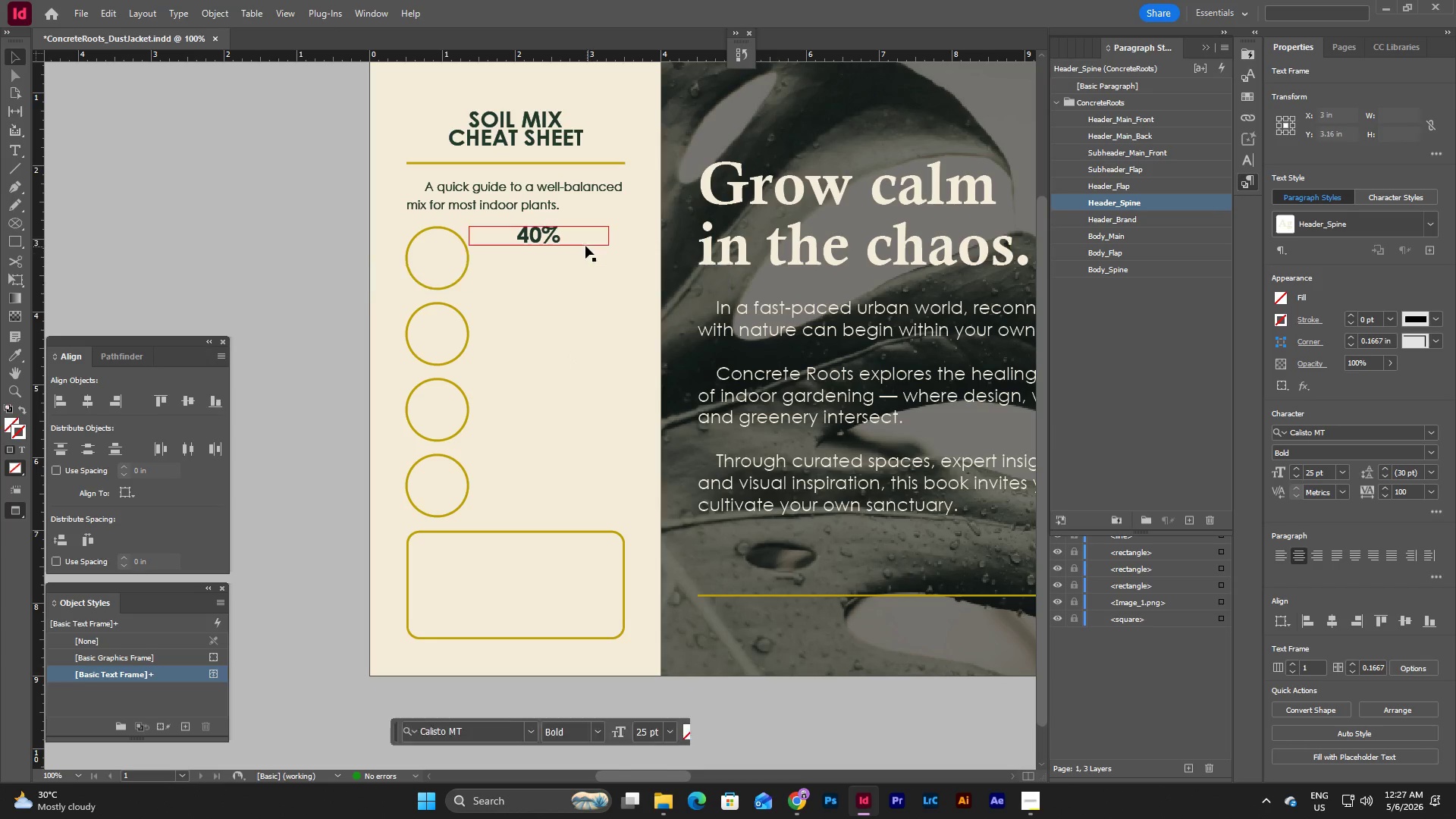 
left_click([554, 227])
 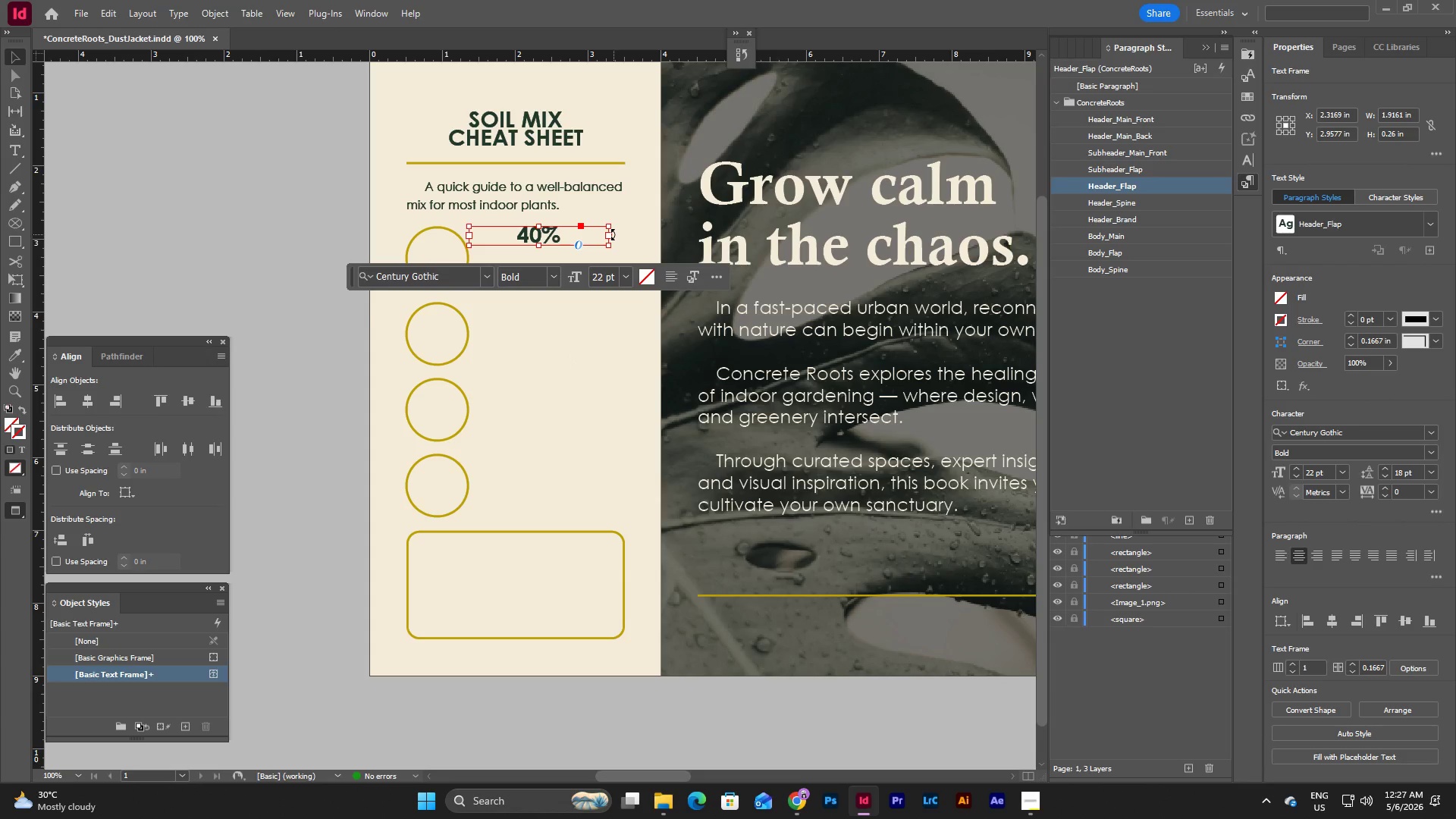 
left_click_drag(start_coordinate=[610, 234], to_coordinate=[625, 190])
 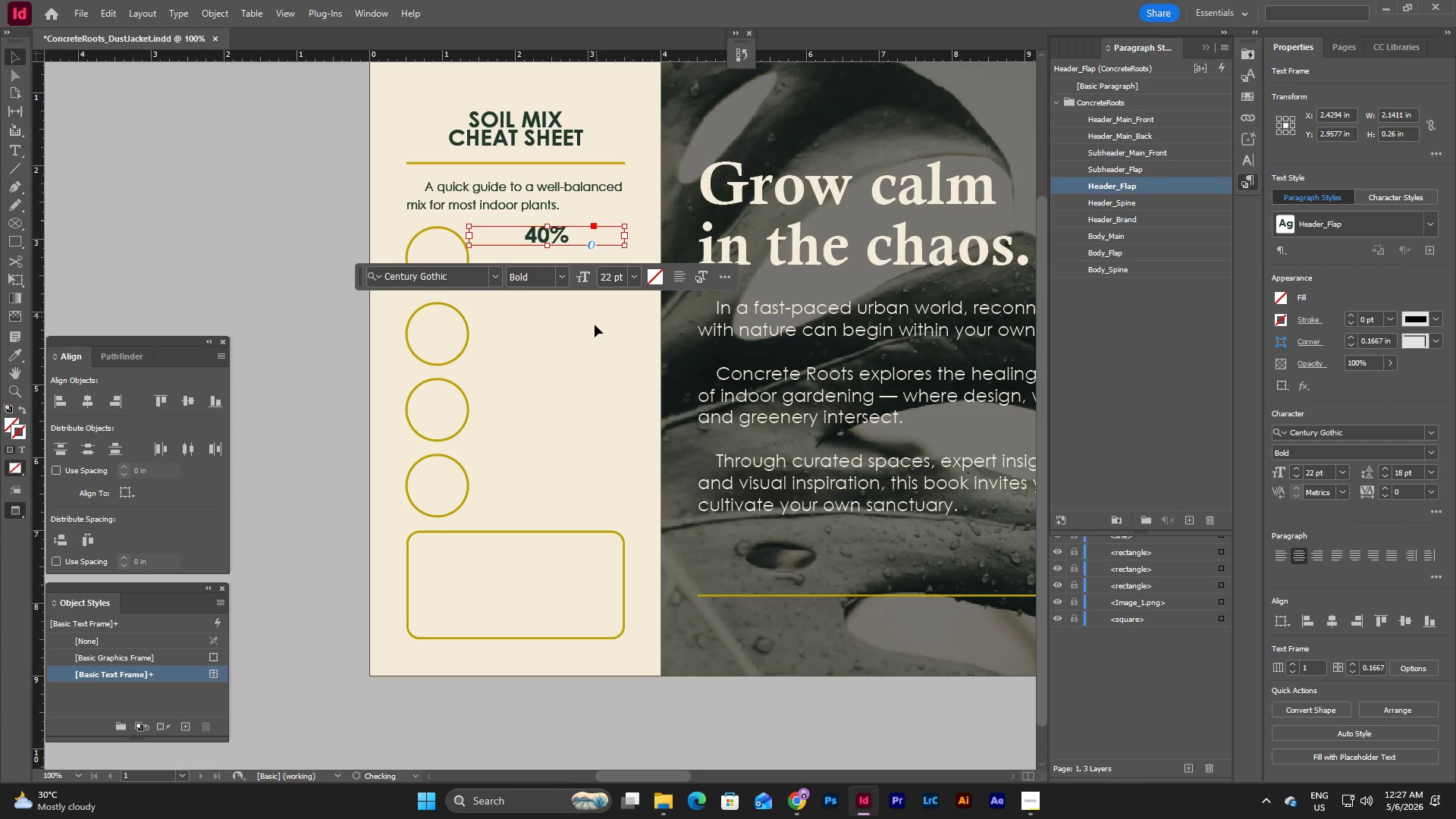 
left_click([592, 337])
 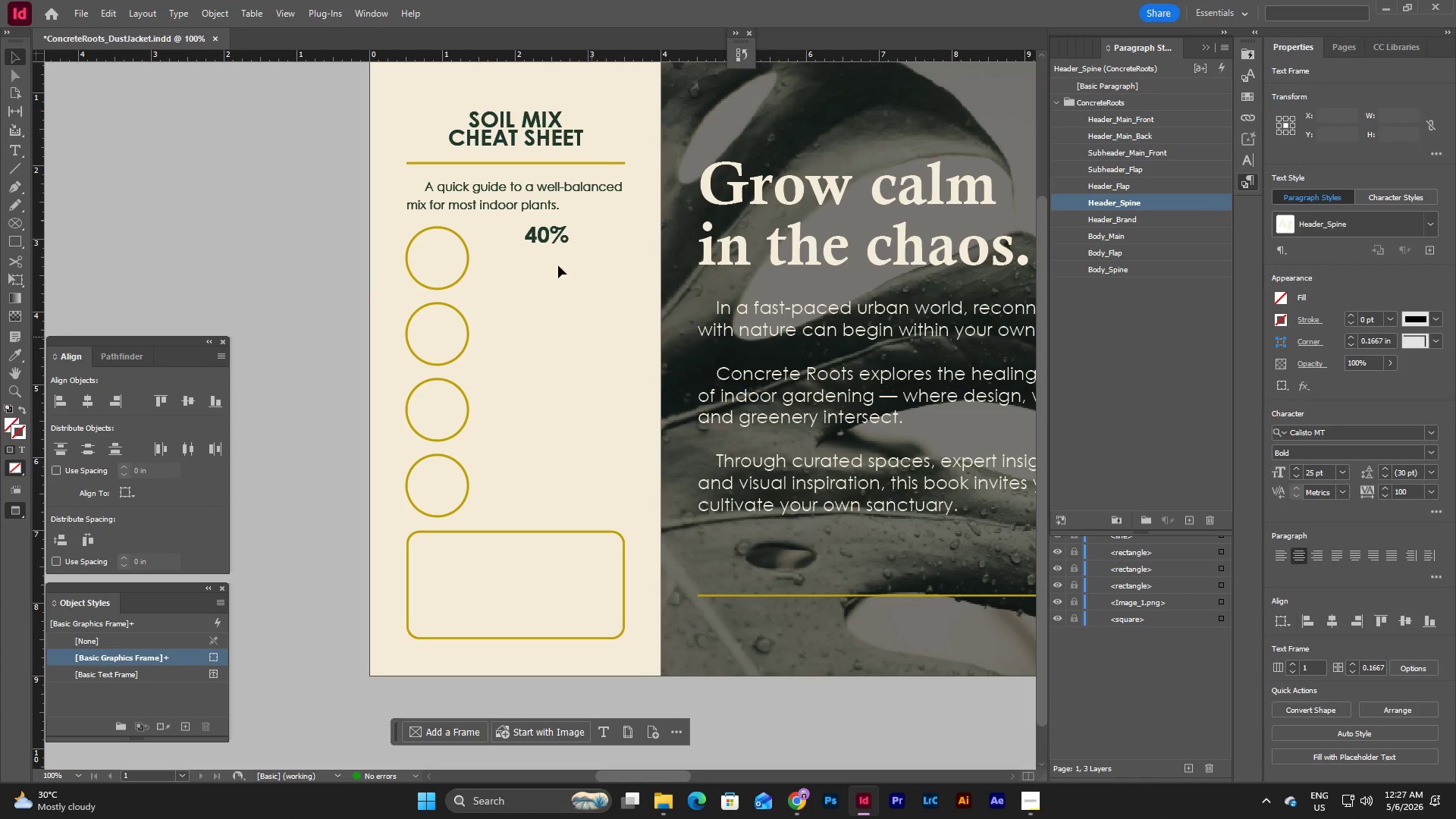 
left_click([563, 237])
 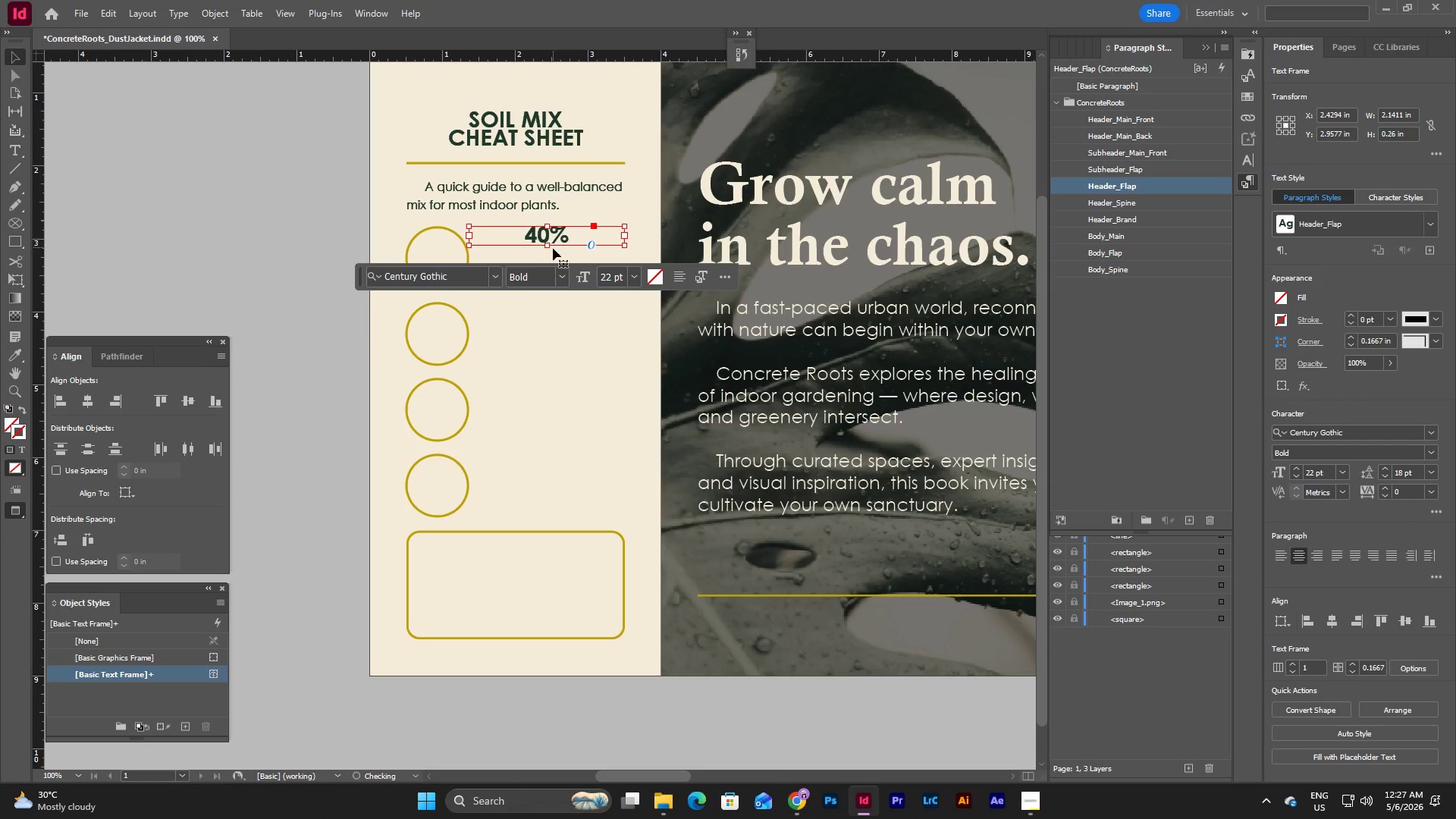 
left_click([569, 366])
 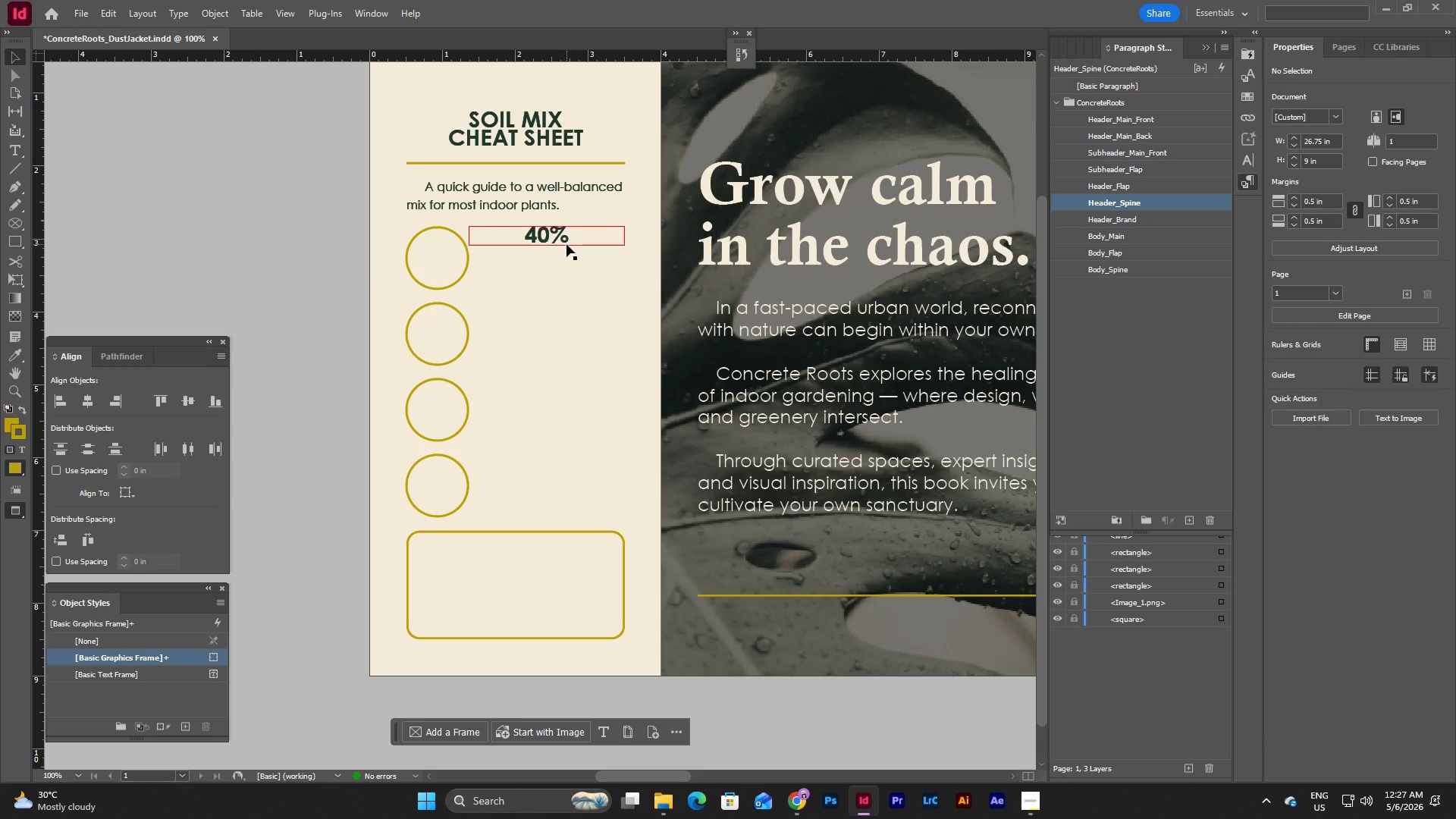 
left_click([566, 237])
 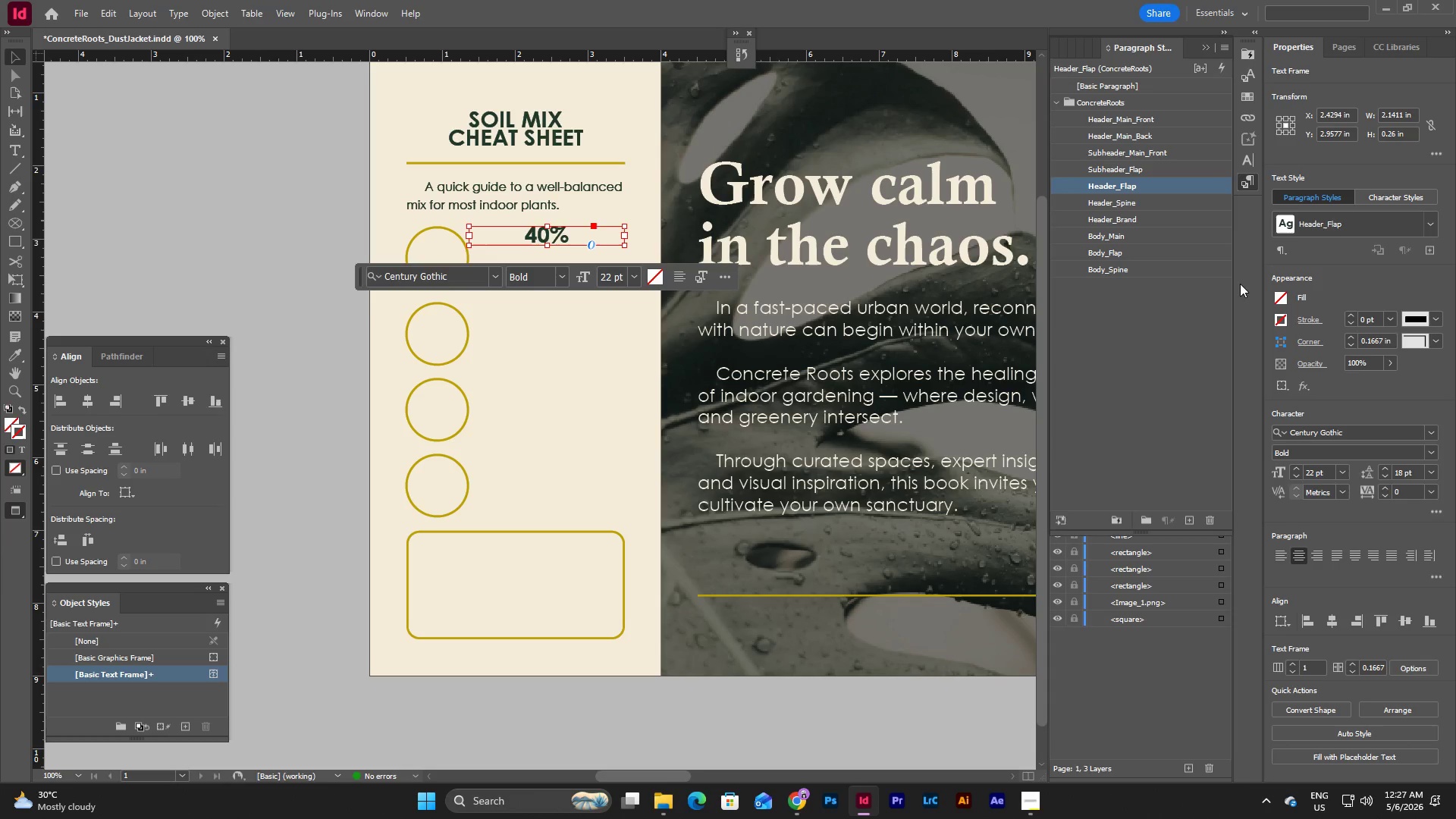 
left_click([680, 275])
 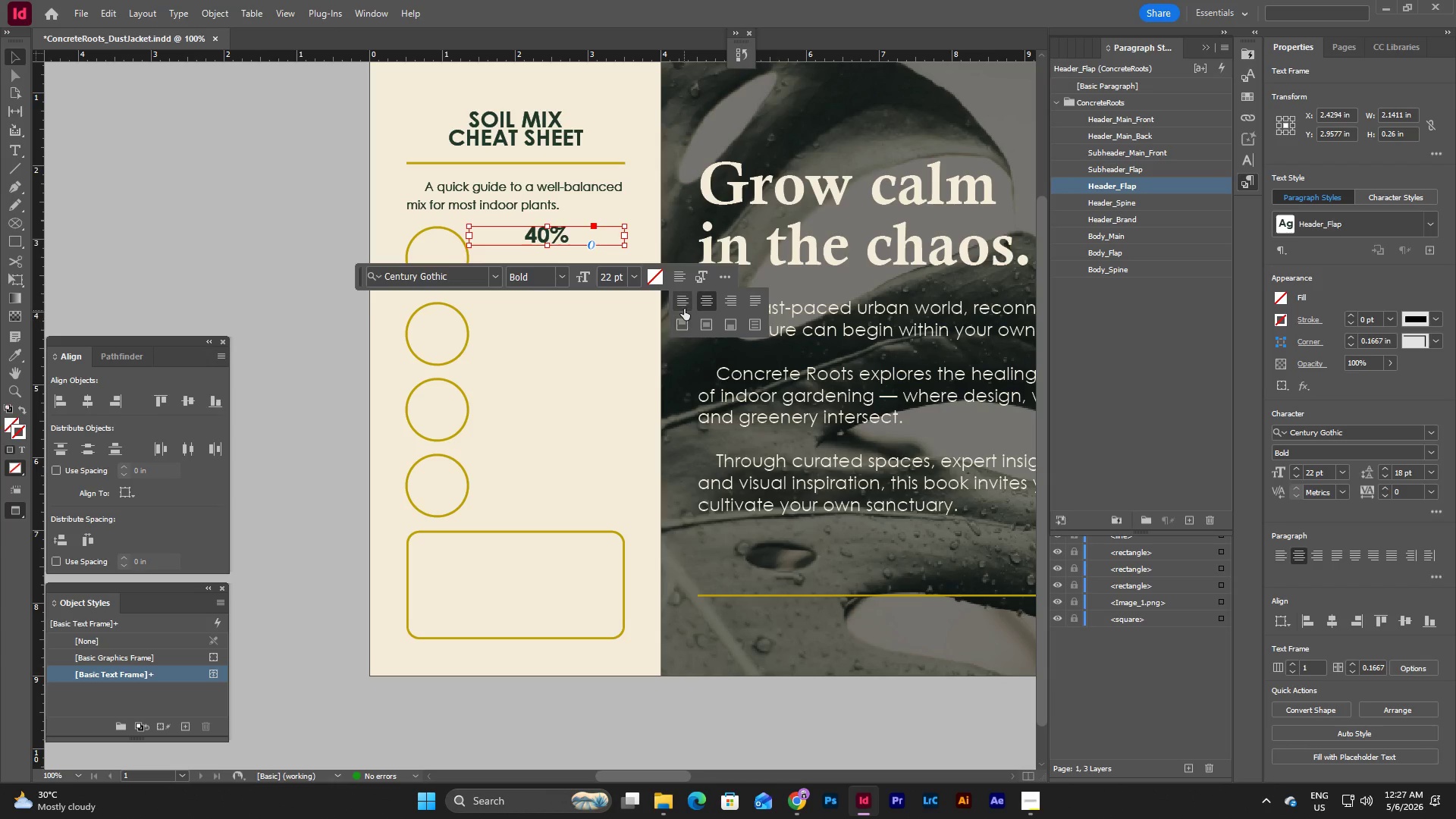 
left_click([684, 303])
 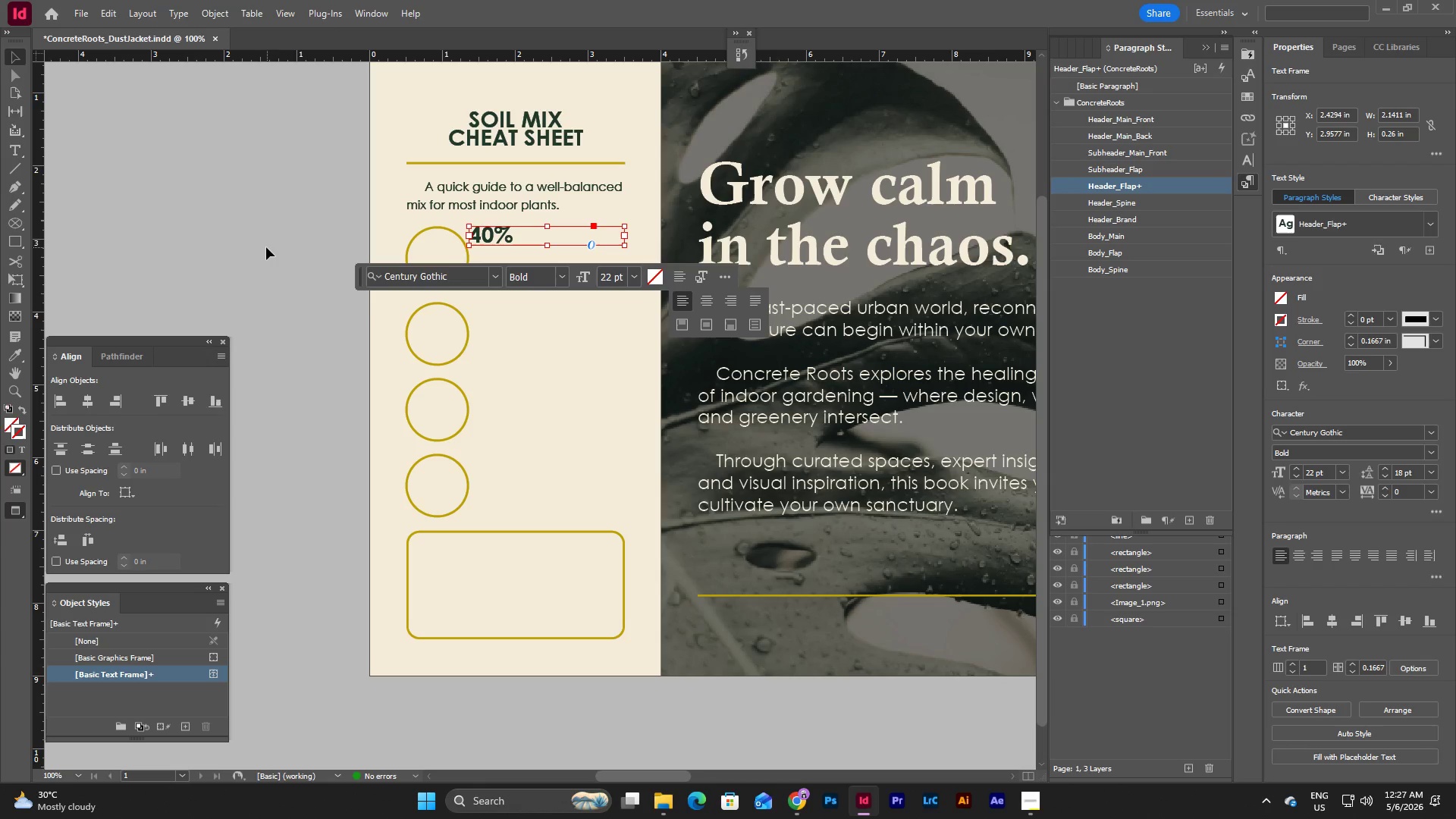 
left_click([266, 247])
 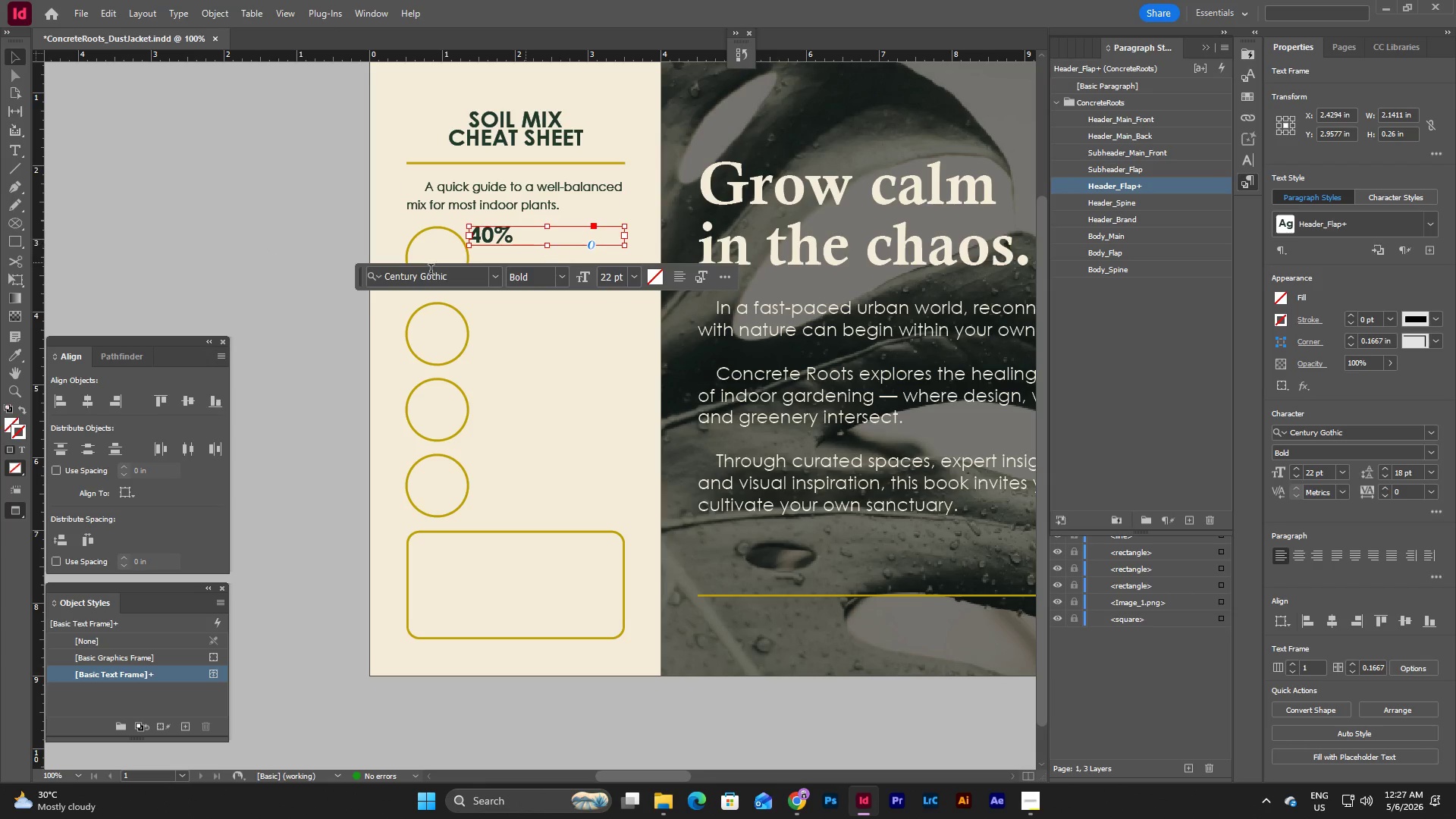 
left_click([259, 239])
 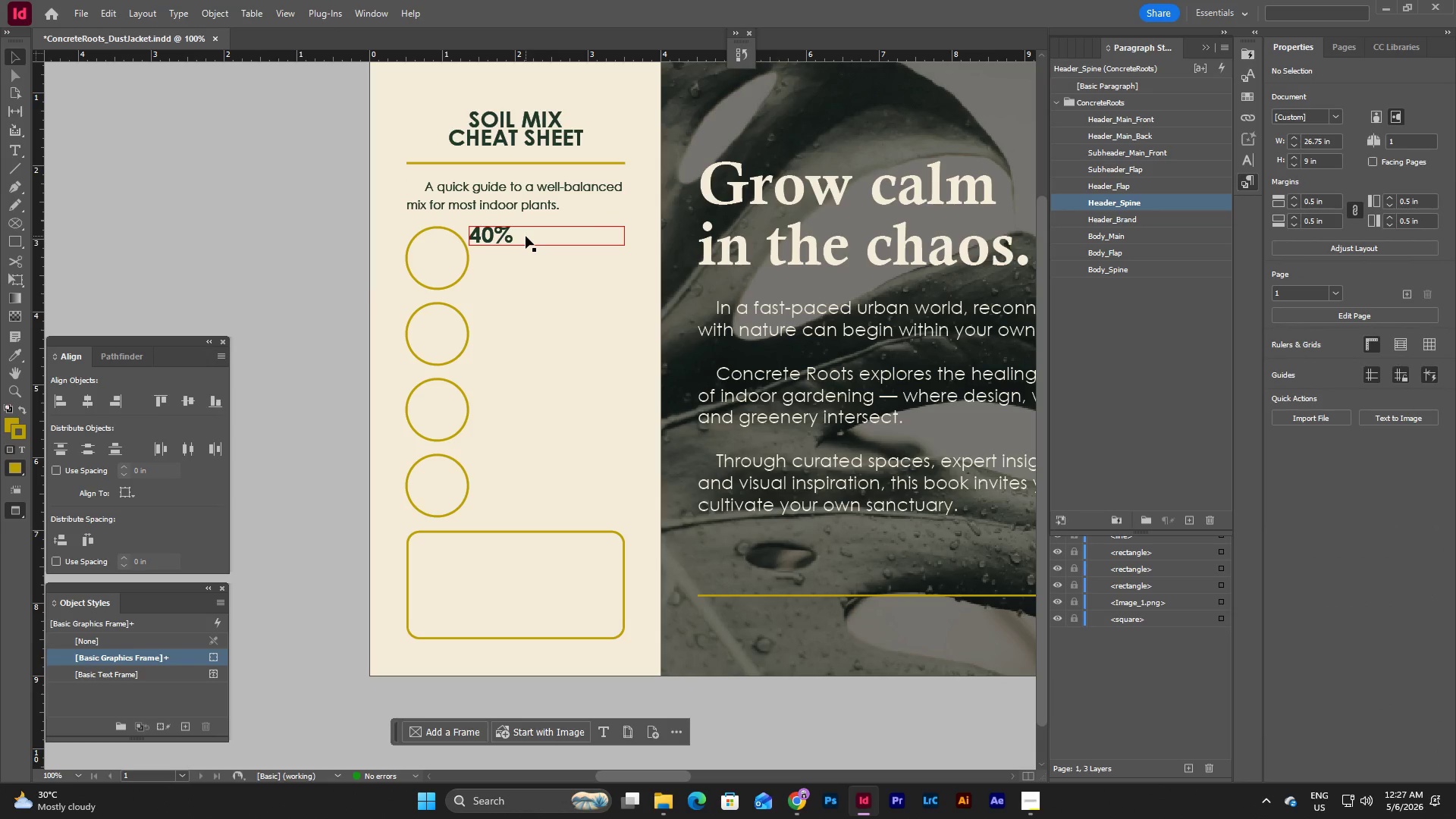 
left_click([526, 236])
 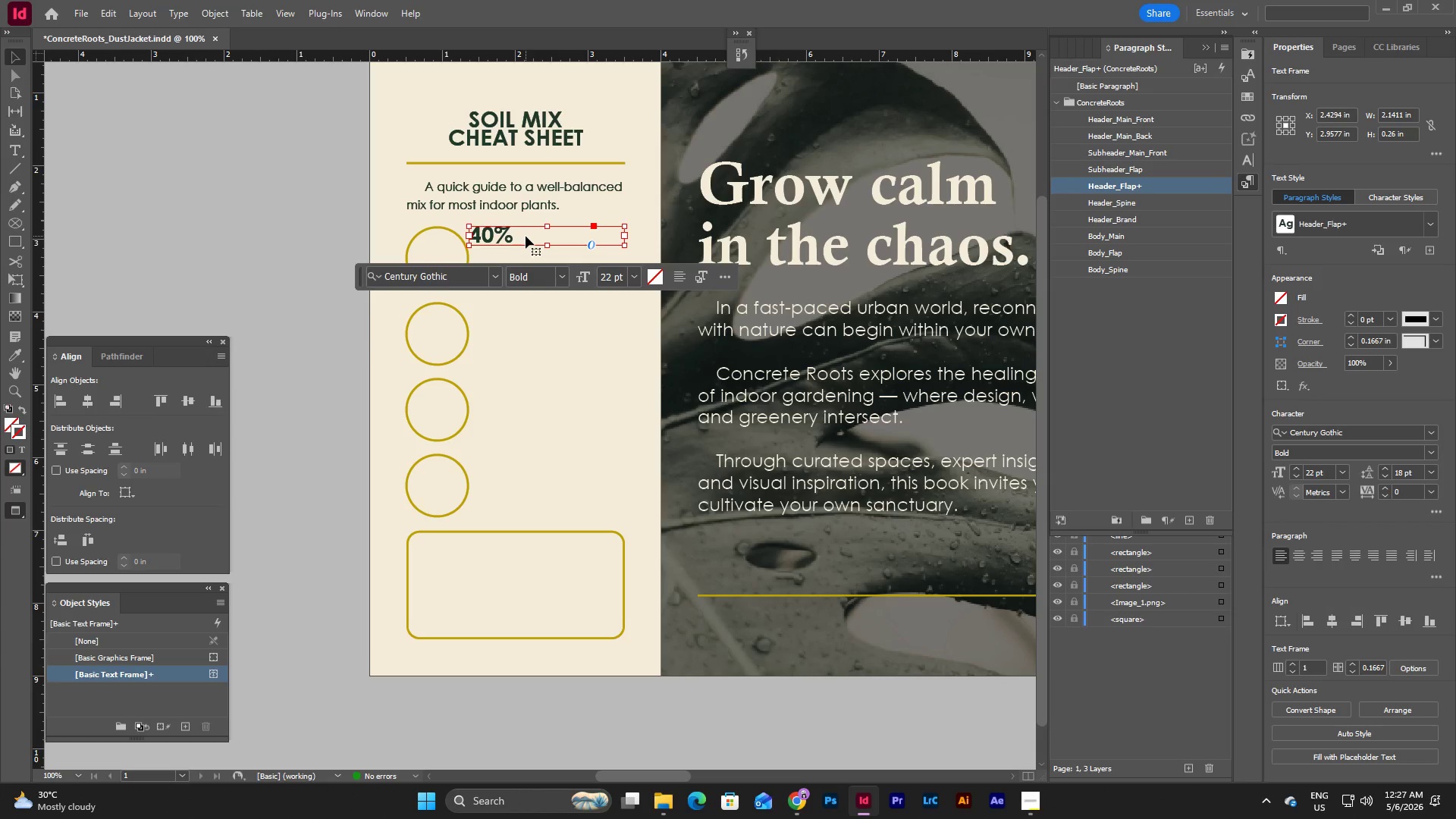 
key(Shift+ArrowRight)
 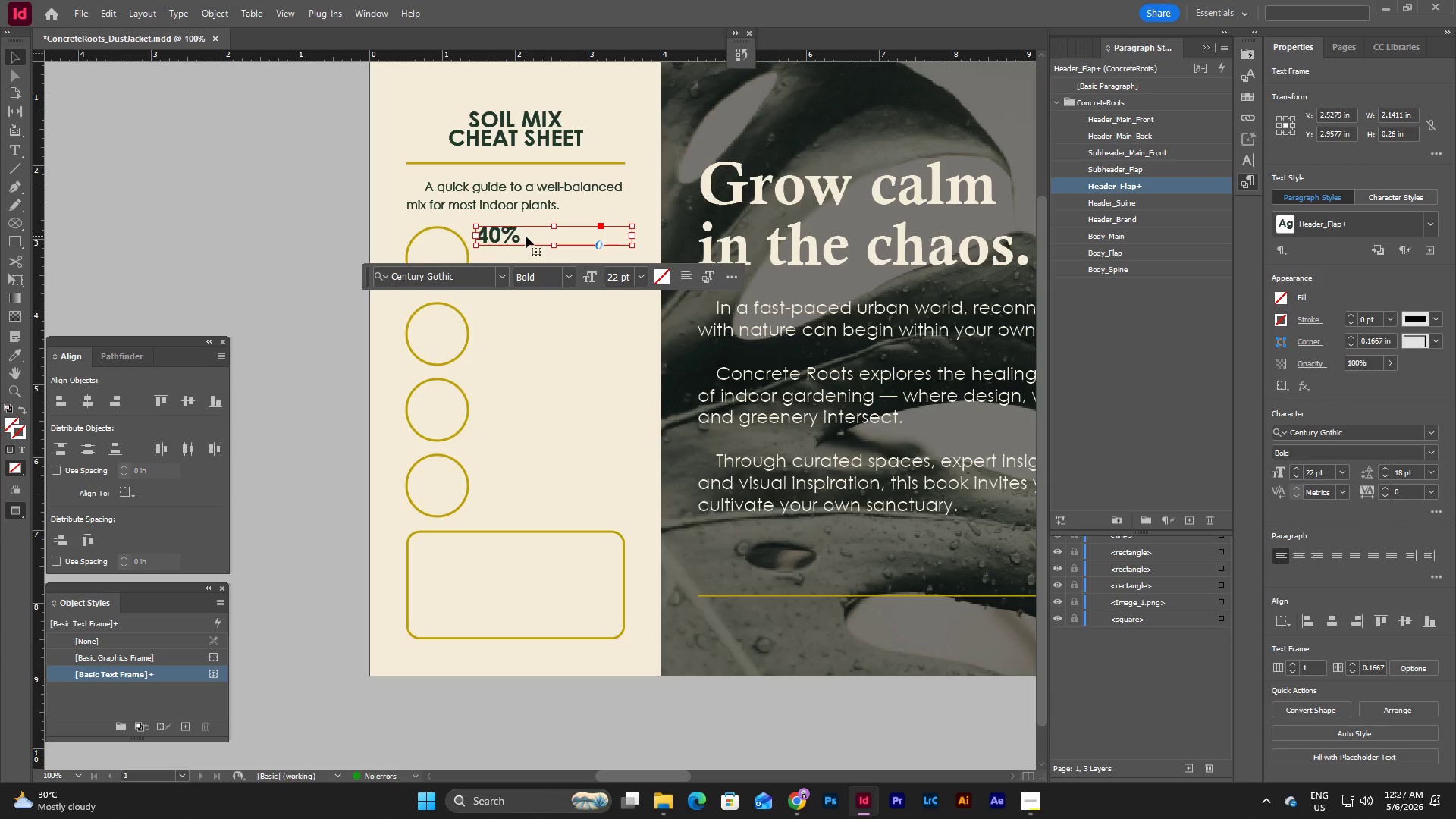 
key(Shift+ArrowRight)
 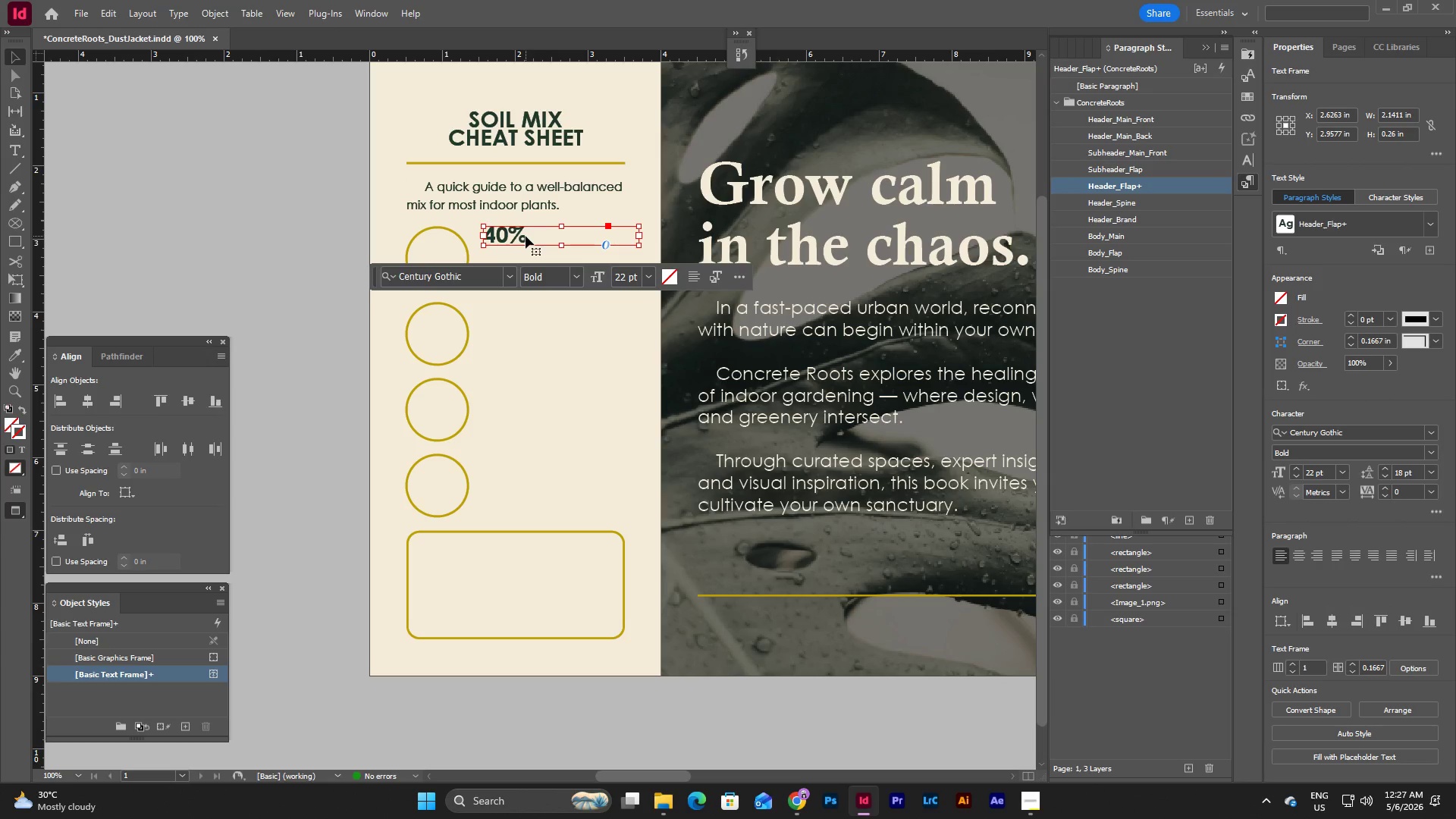 
key(Shift+ArrowLeft)
 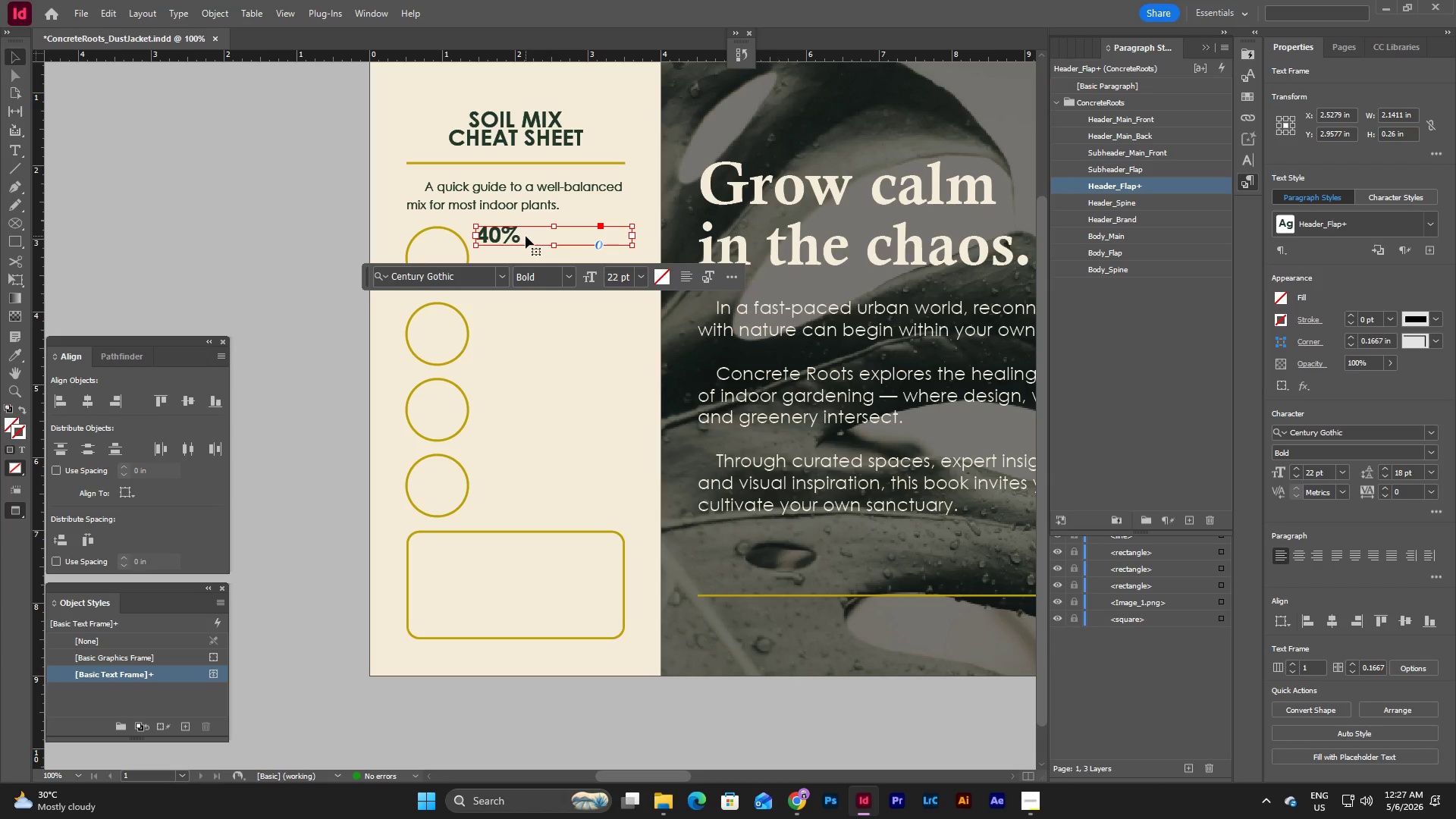 
key(Shift+ArrowRight)
 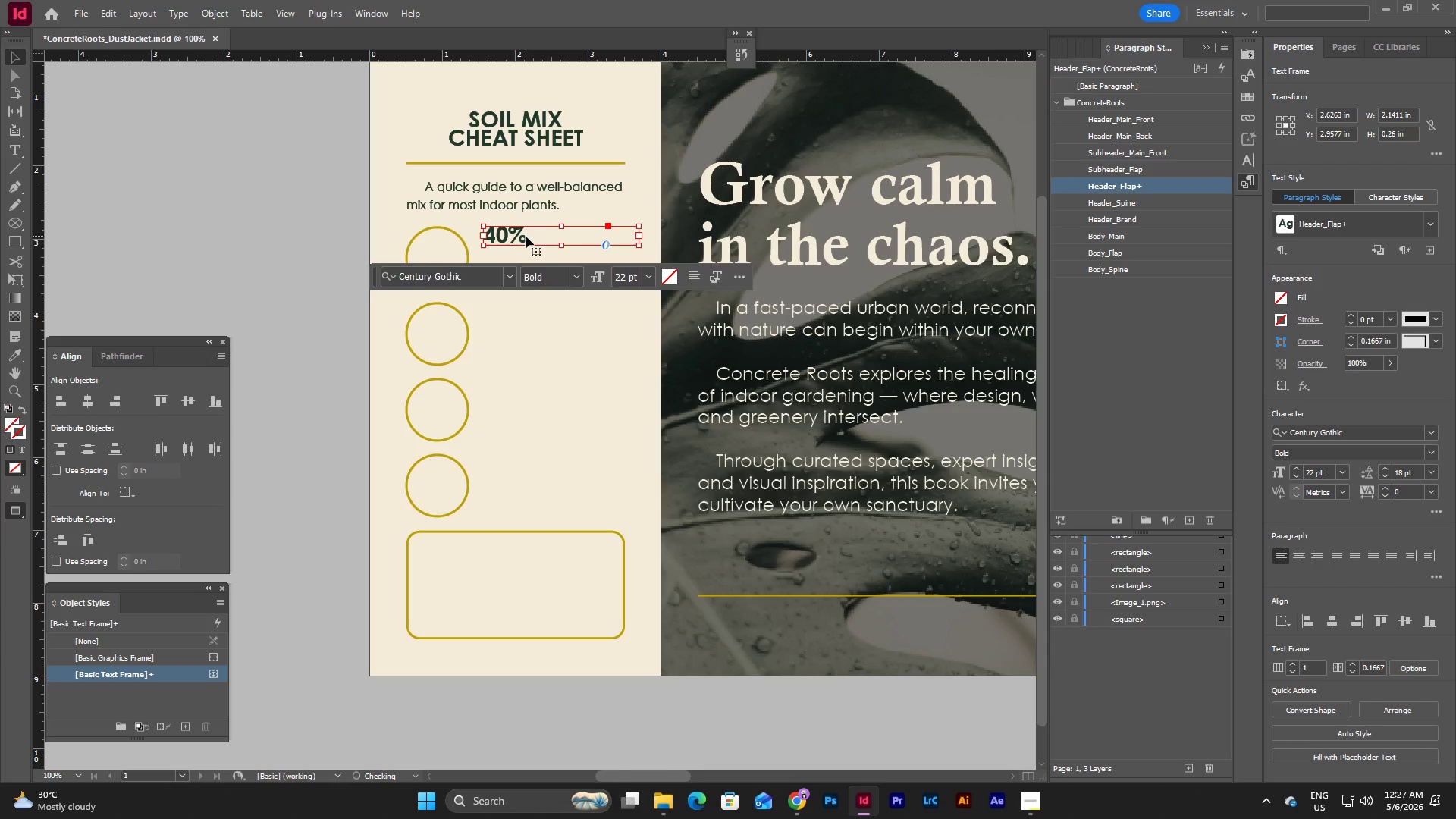 
left_click([526, 236])
 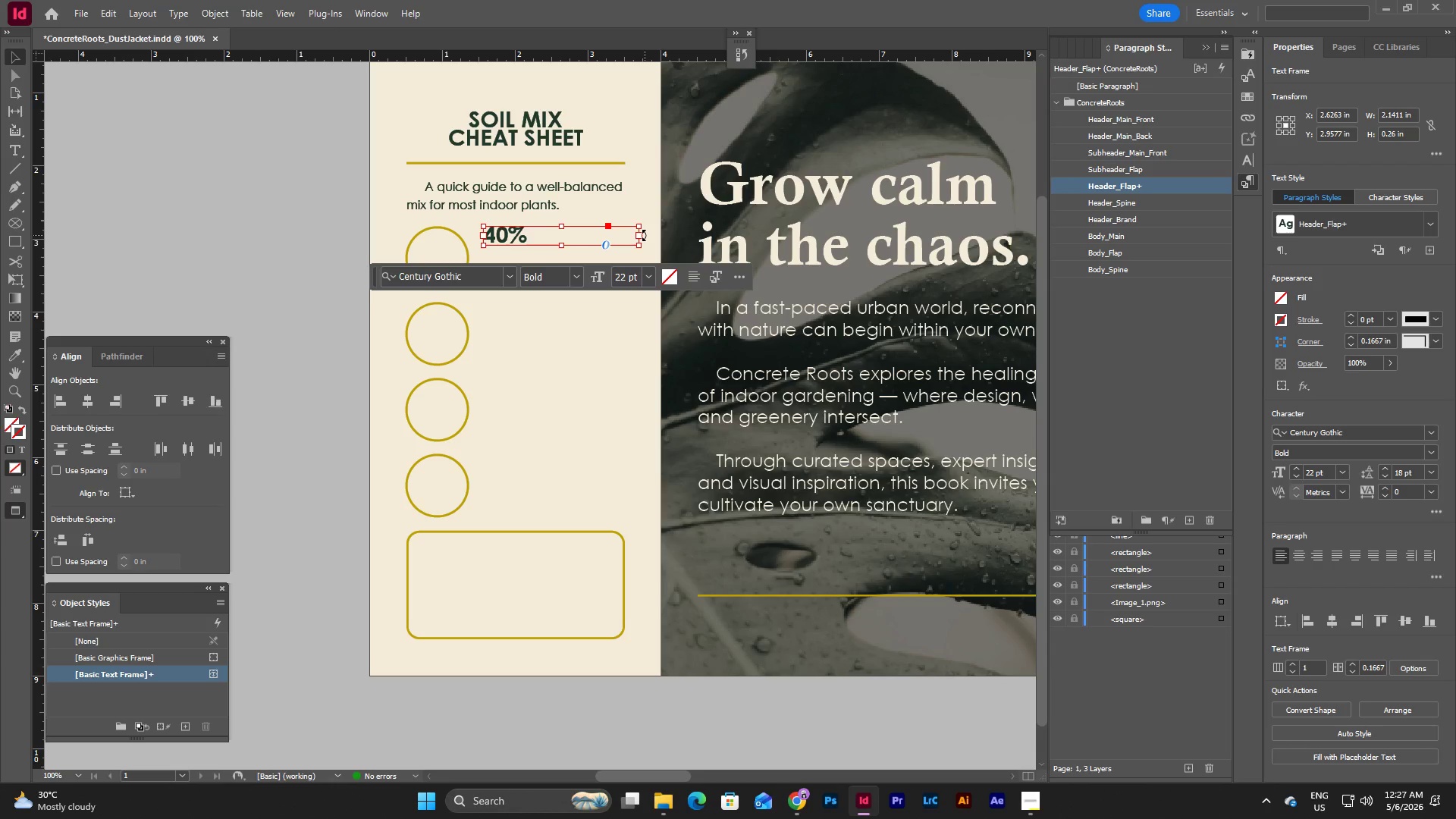 
left_click_drag(start_coordinate=[640, 234], to_coordinate=[625, 389])
 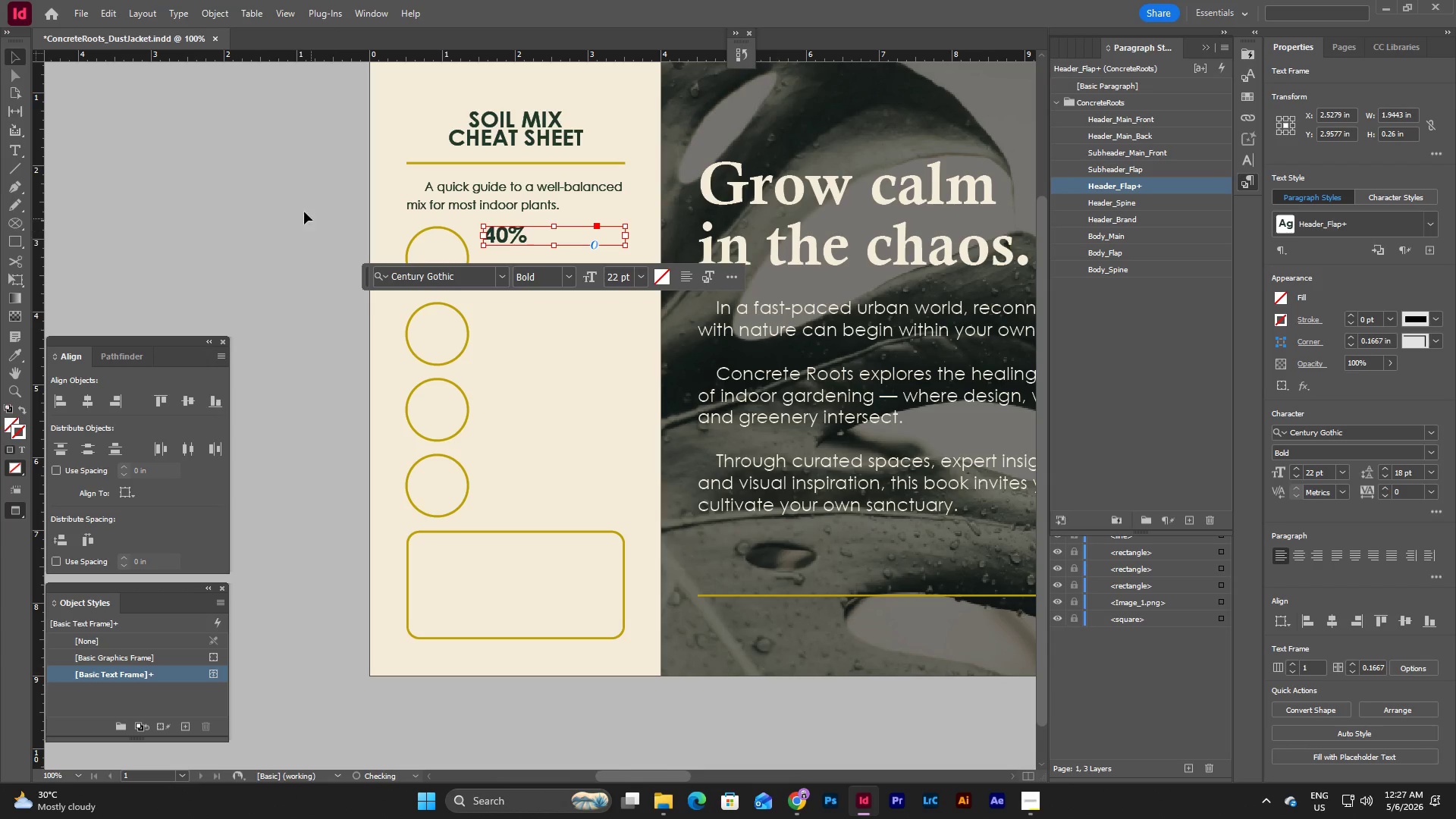 
left_click([285, 189])
 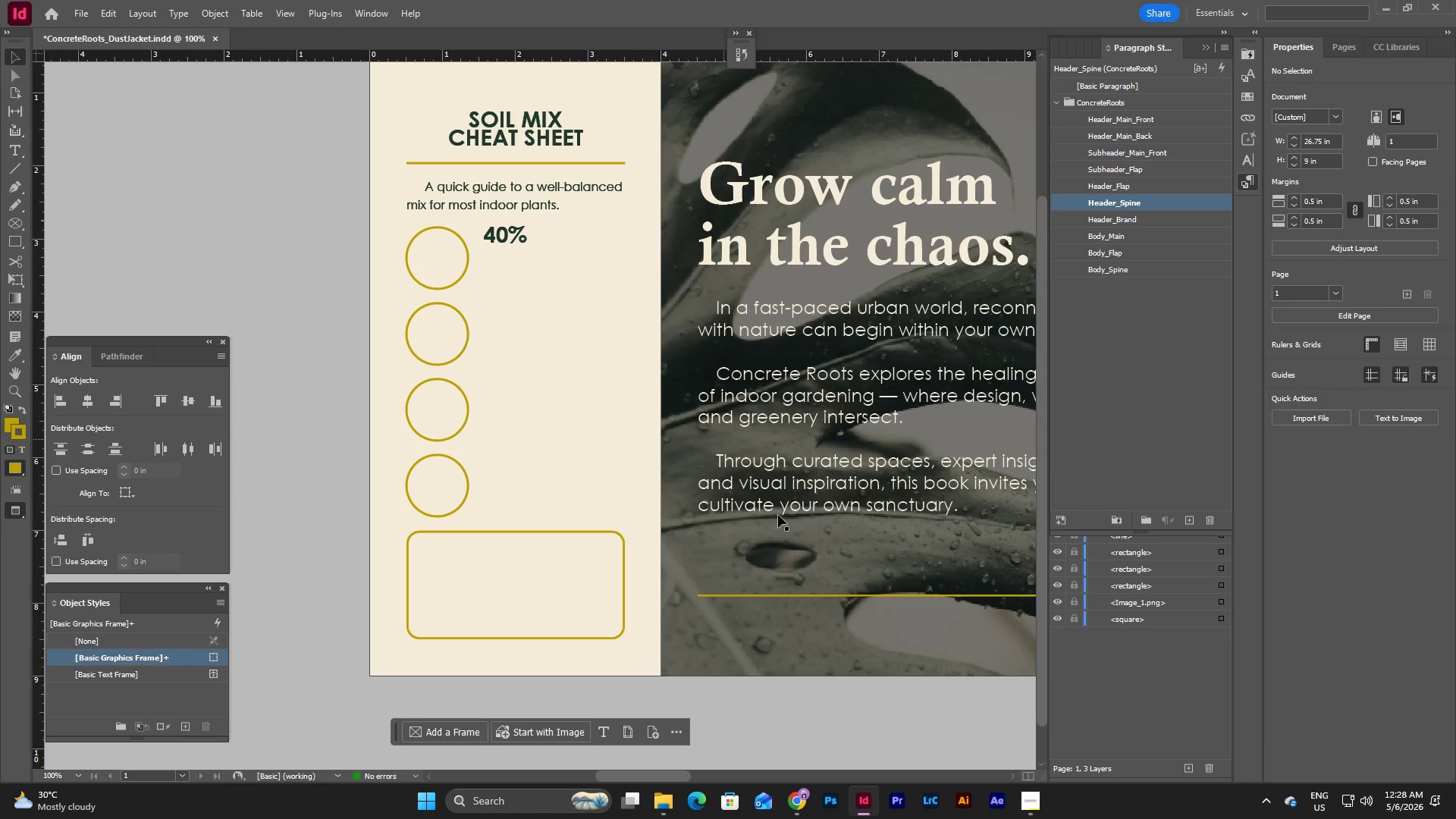 
left_click([1037, 803])